 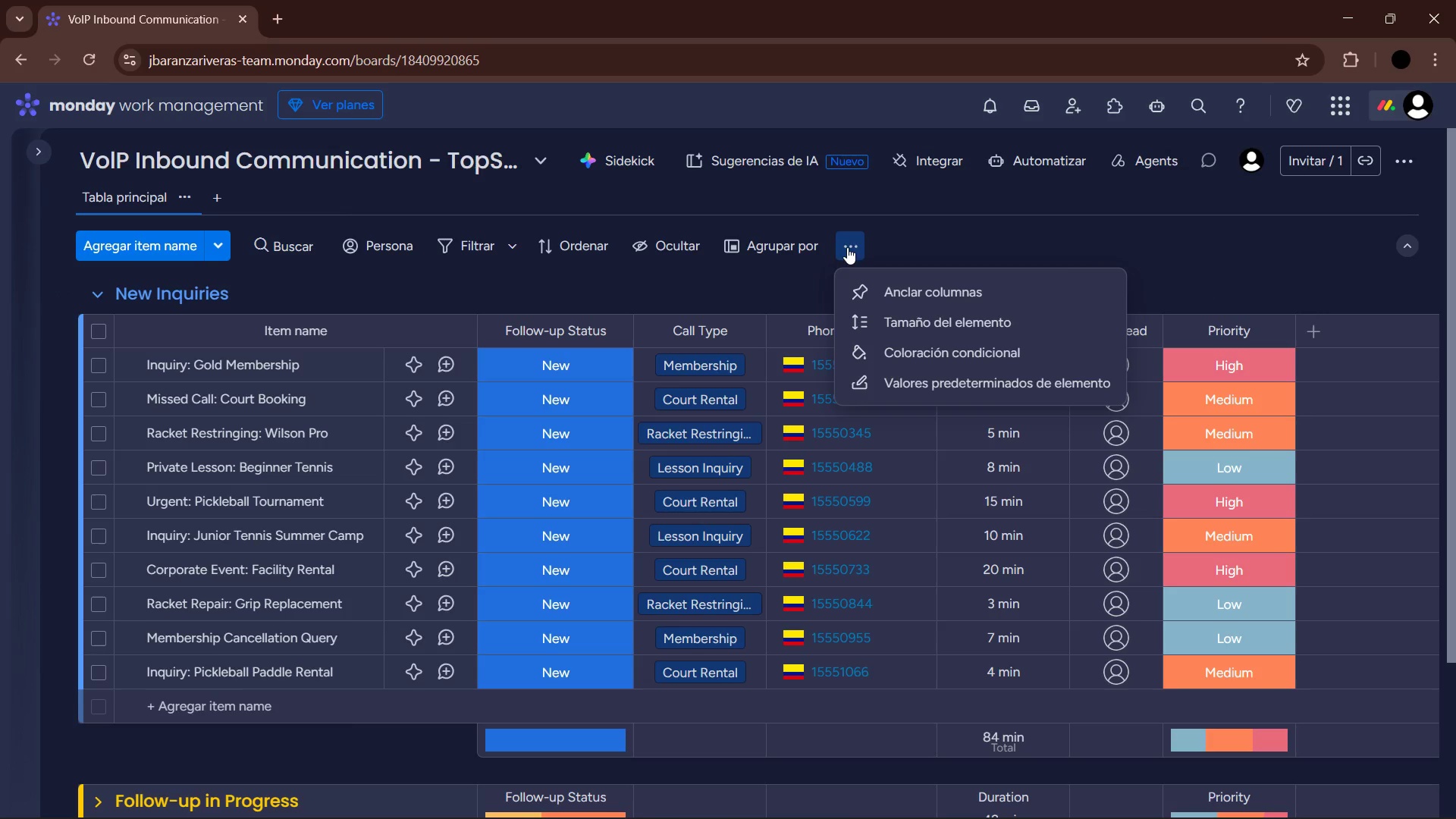 
left_click([965, 359])
 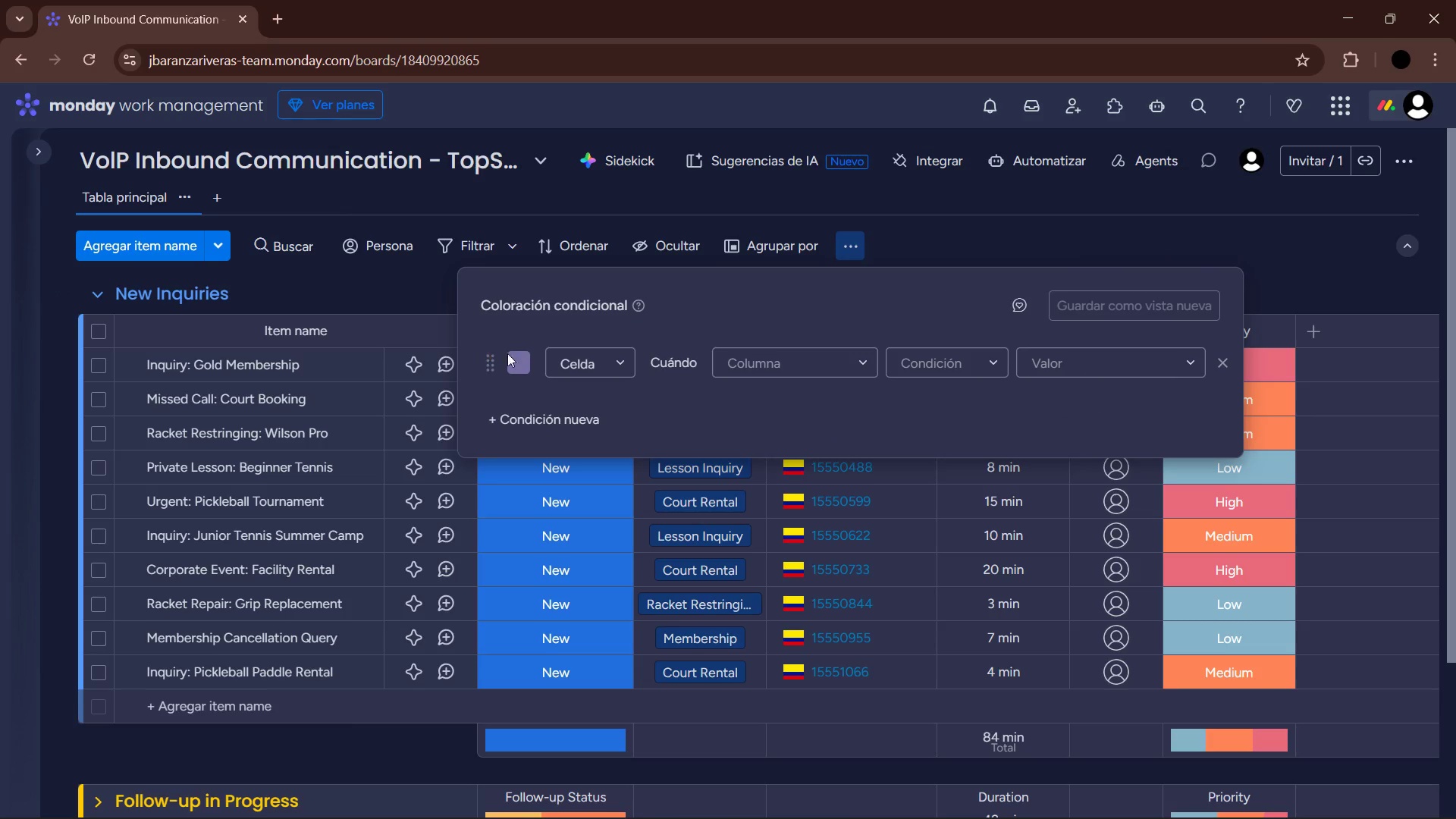 
left_click([512, 359])
 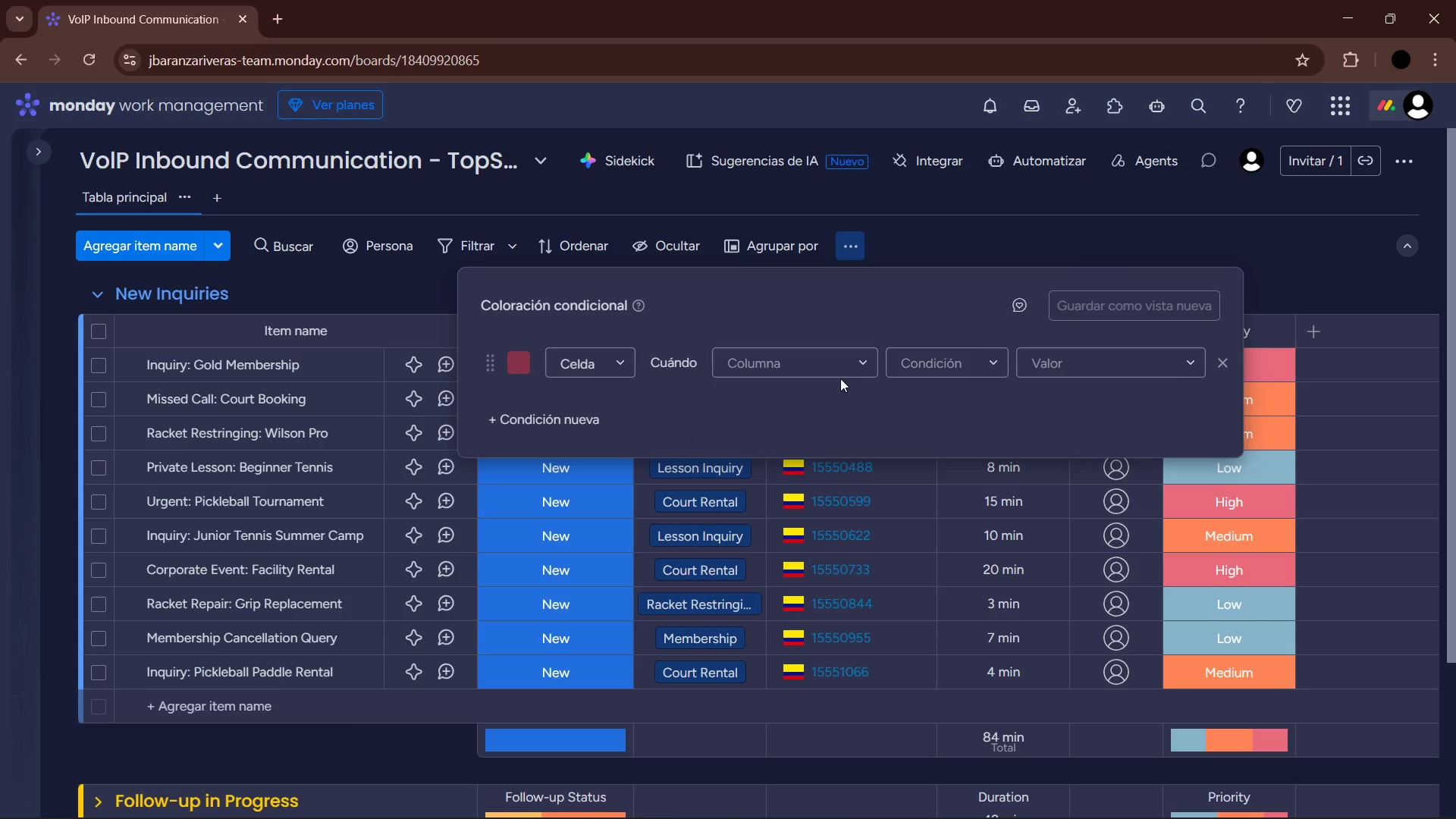 
left_click([866, 360])
 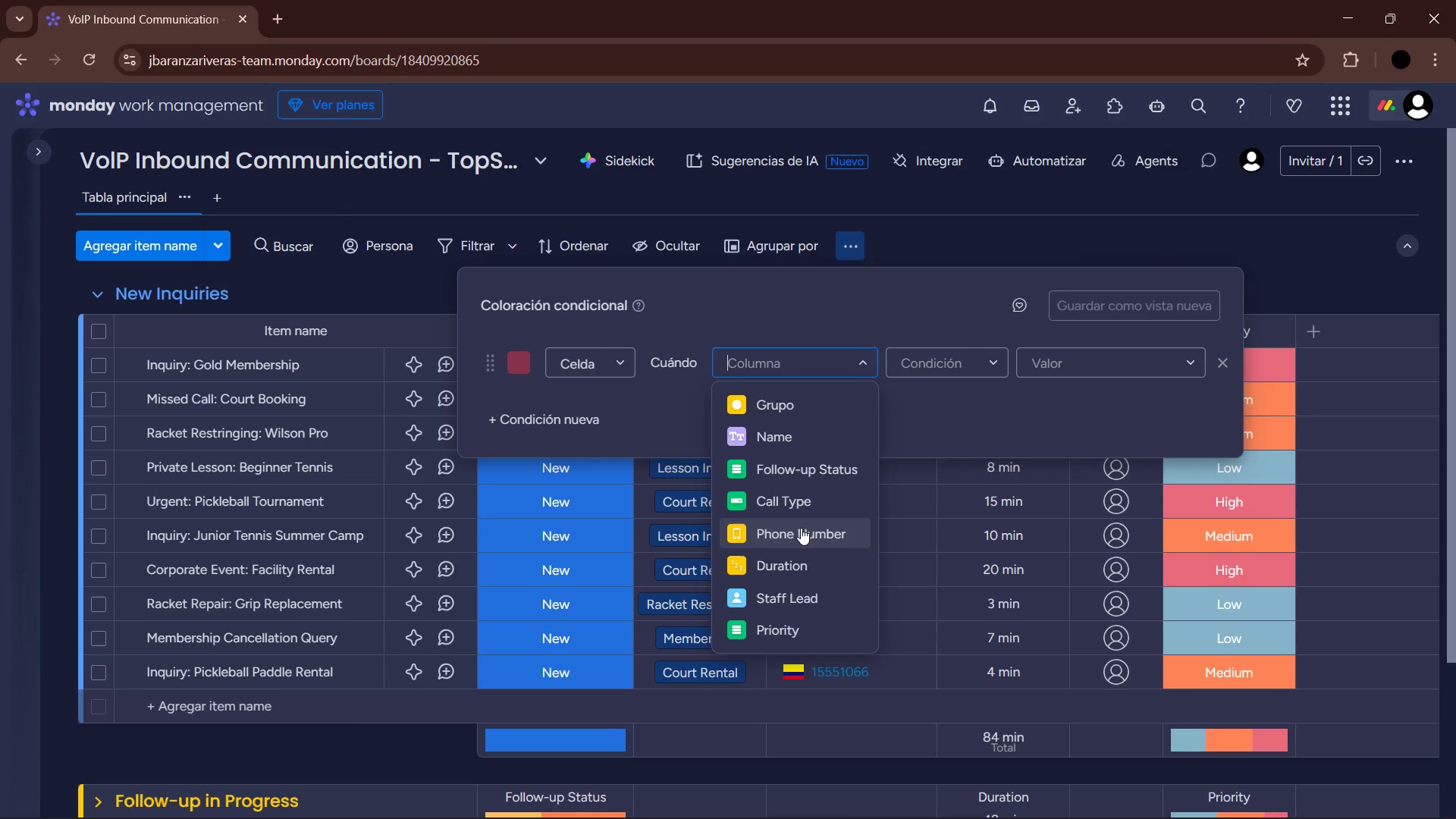 
left_click([788, 610])
 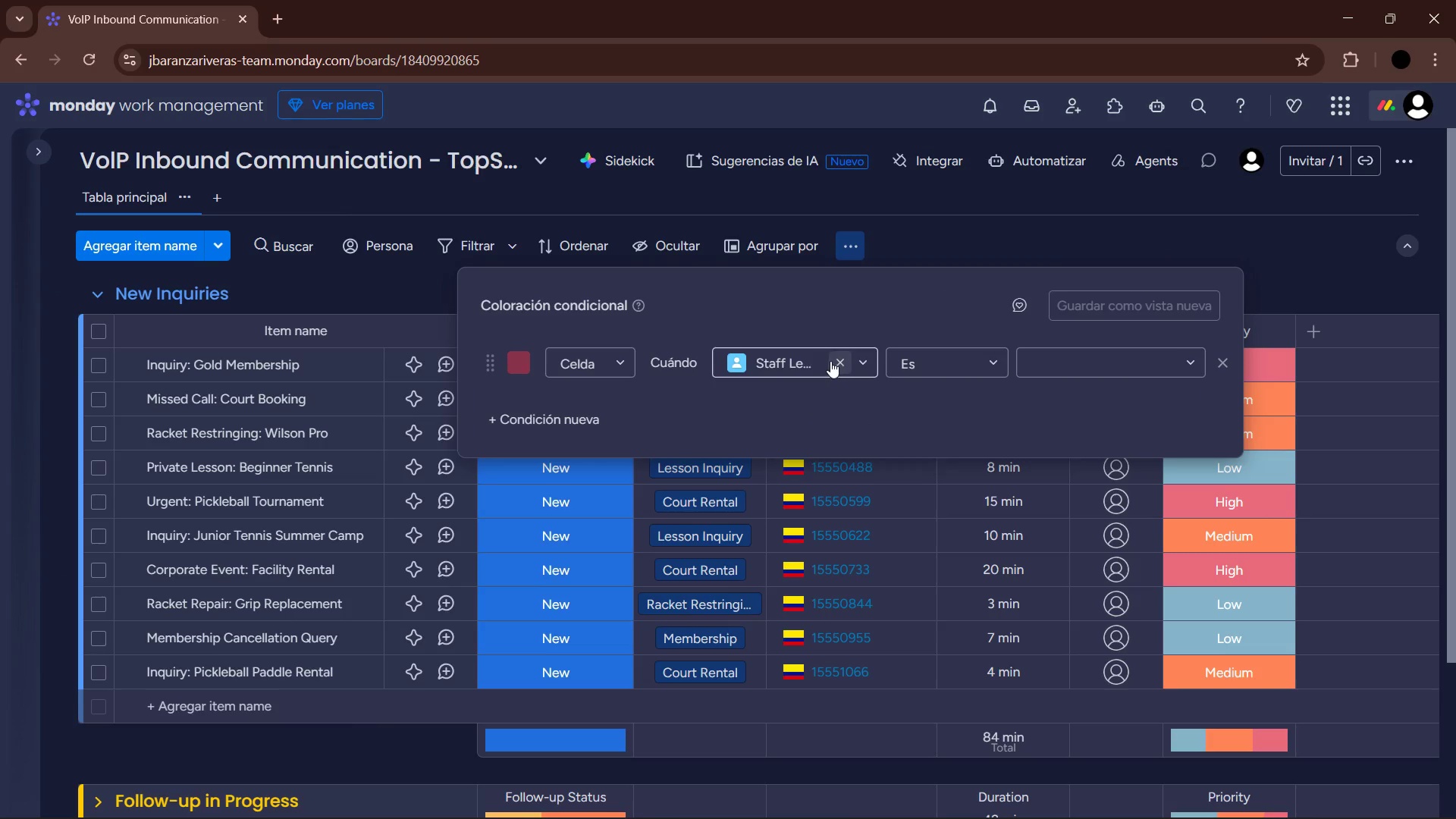 
left_click([863, 360])
 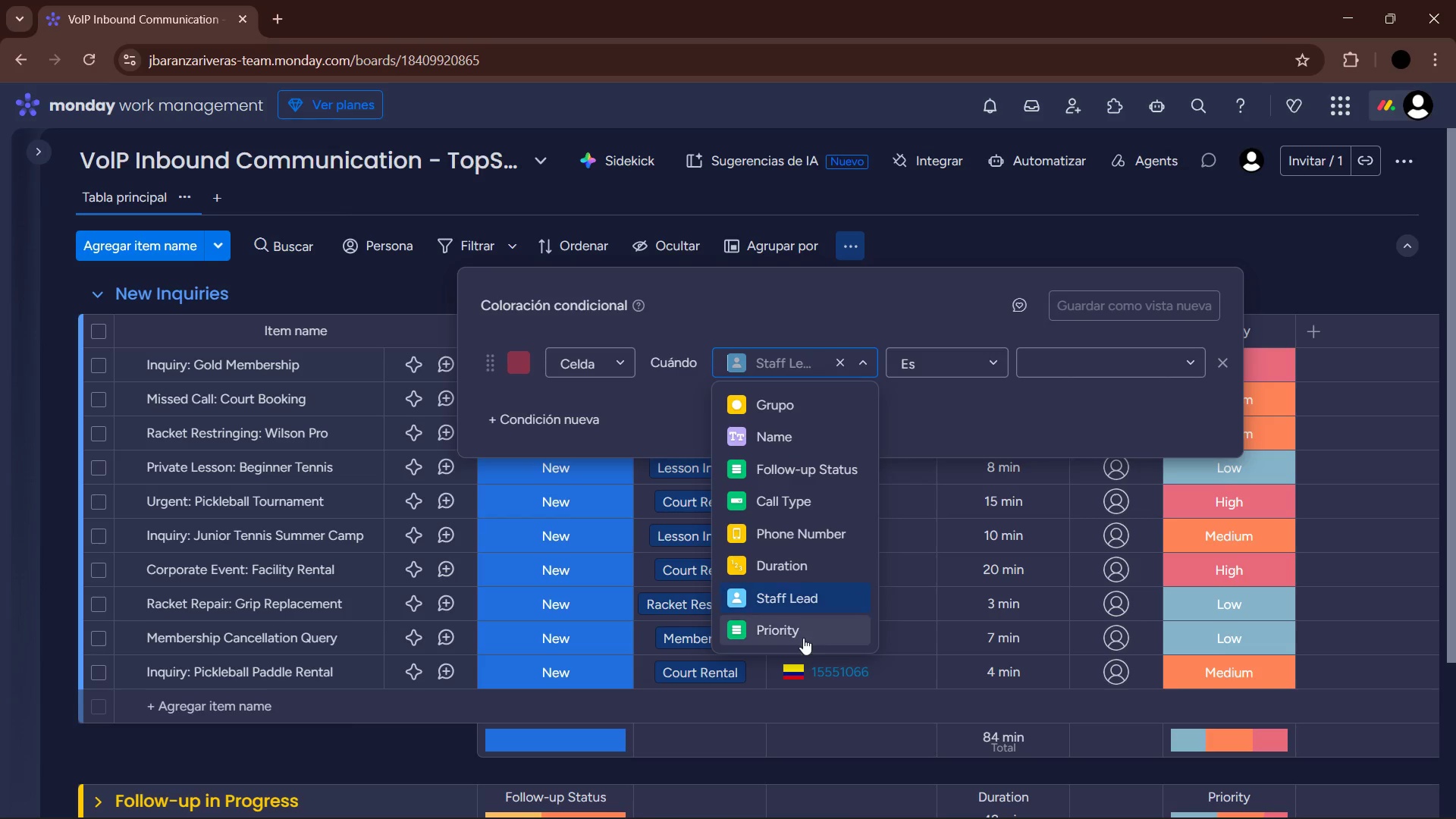 
left_click([797, 641])
 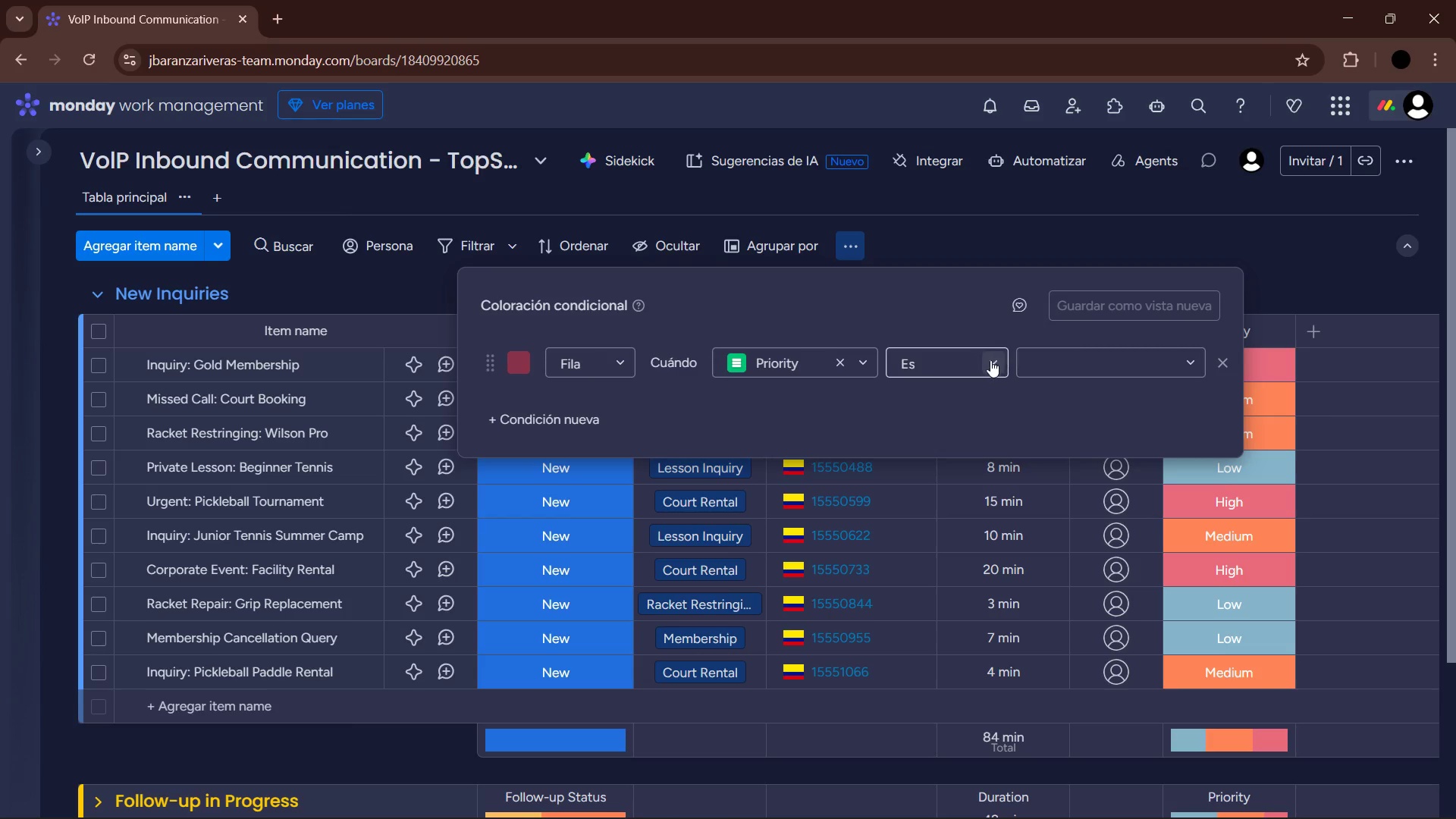 
left_click([1075, 366])
 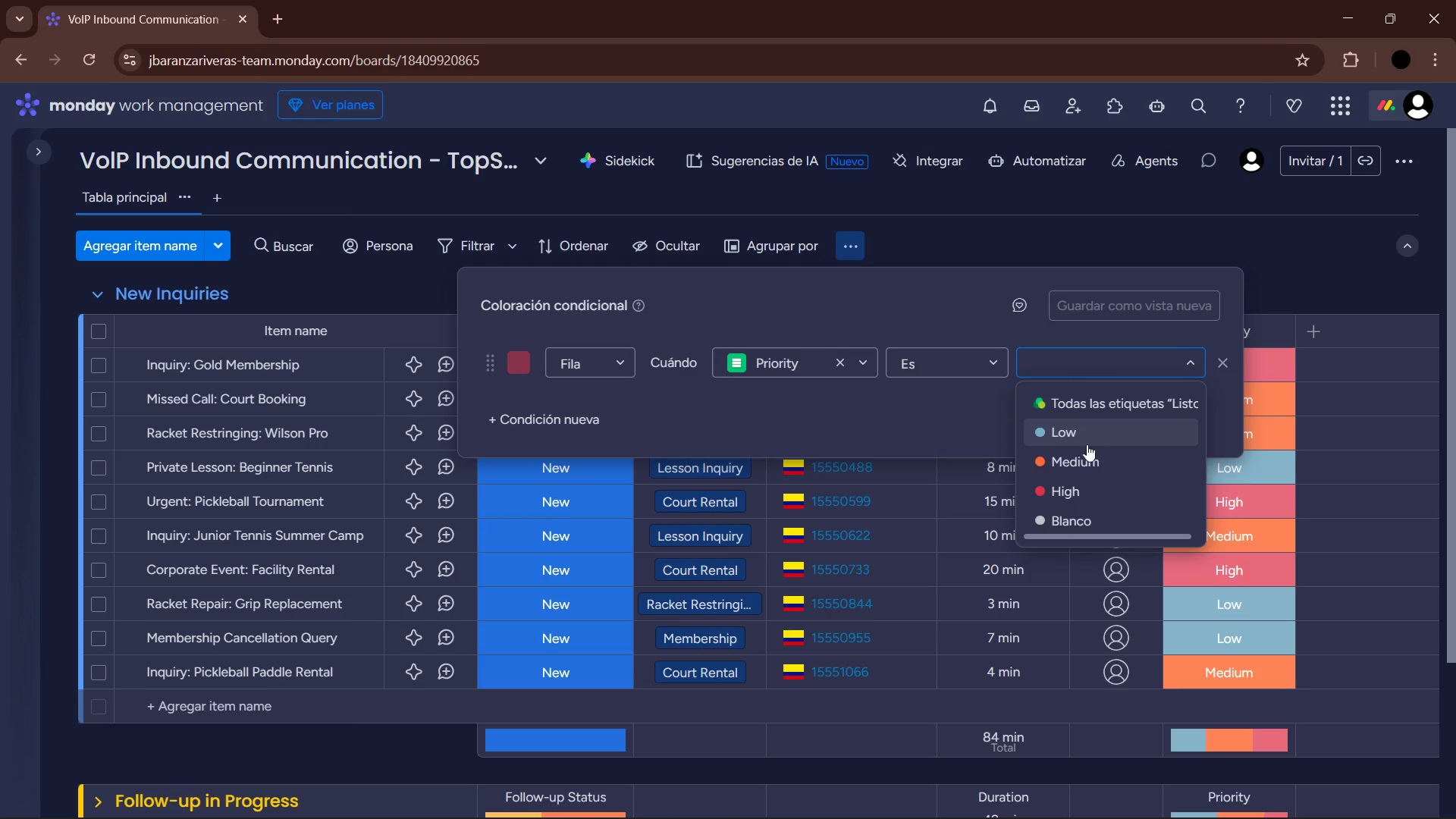 
left_click([1081, 492])
 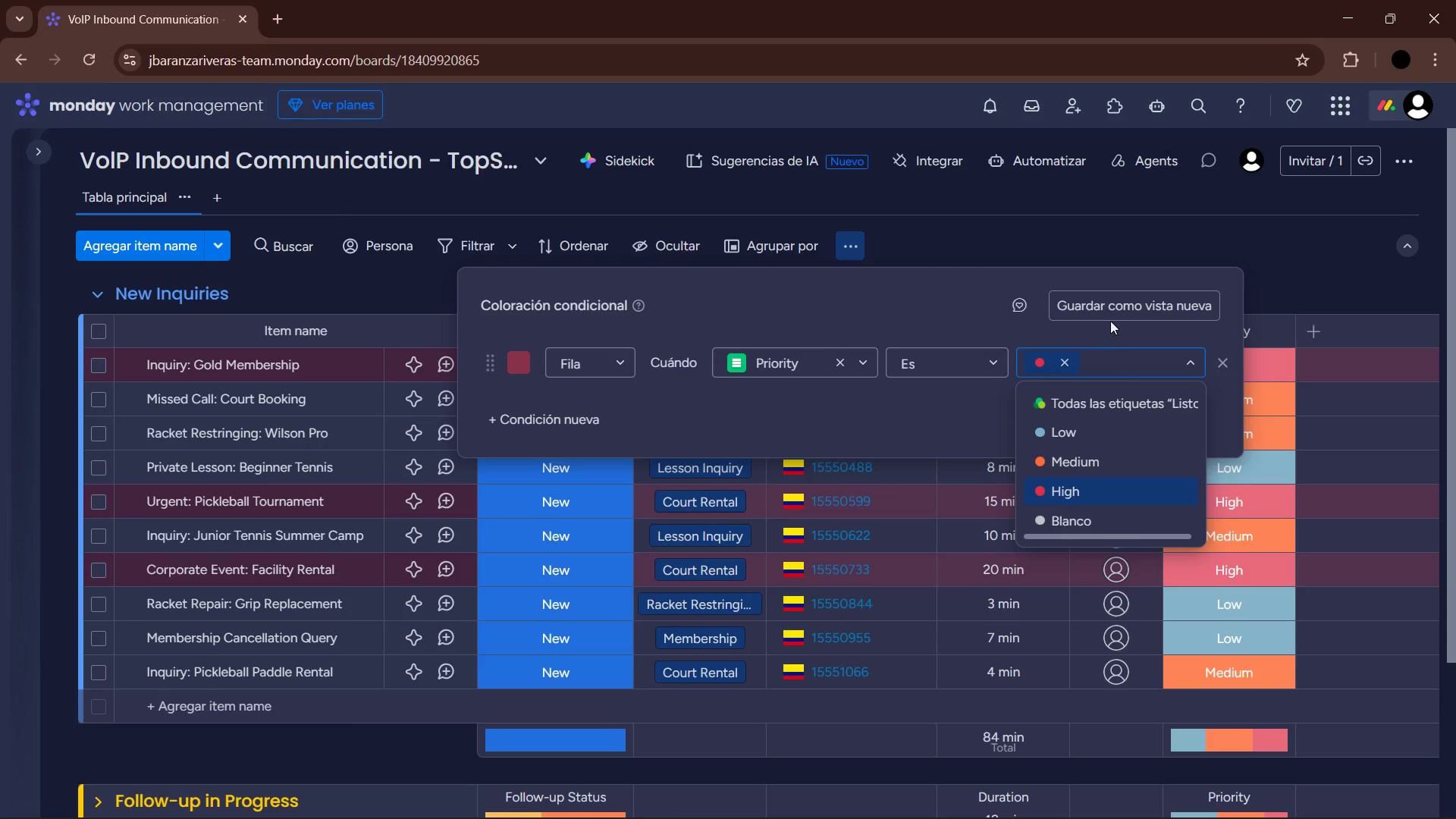 
left_click([858, 328])
 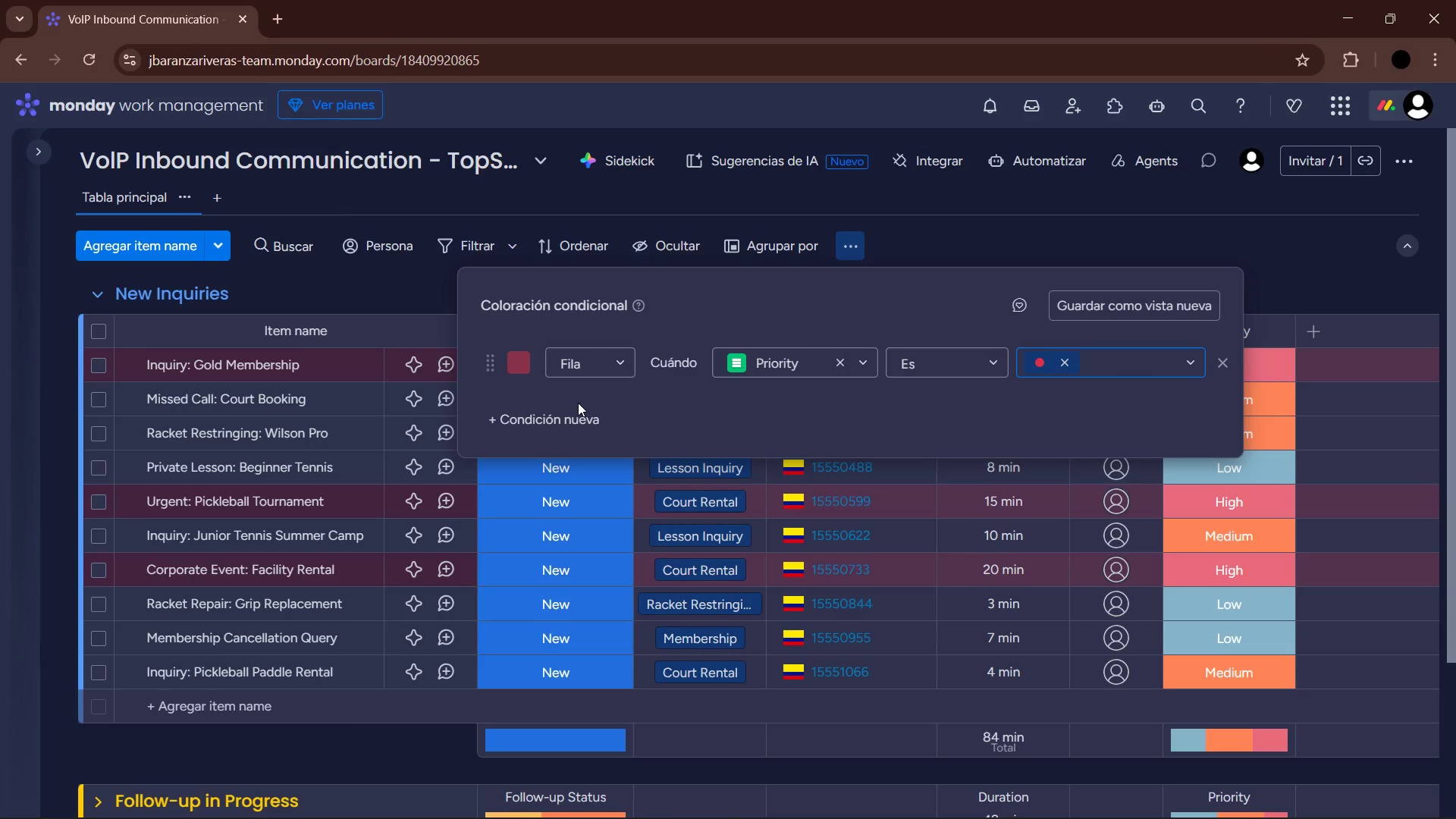 
left_click([569, 420])
 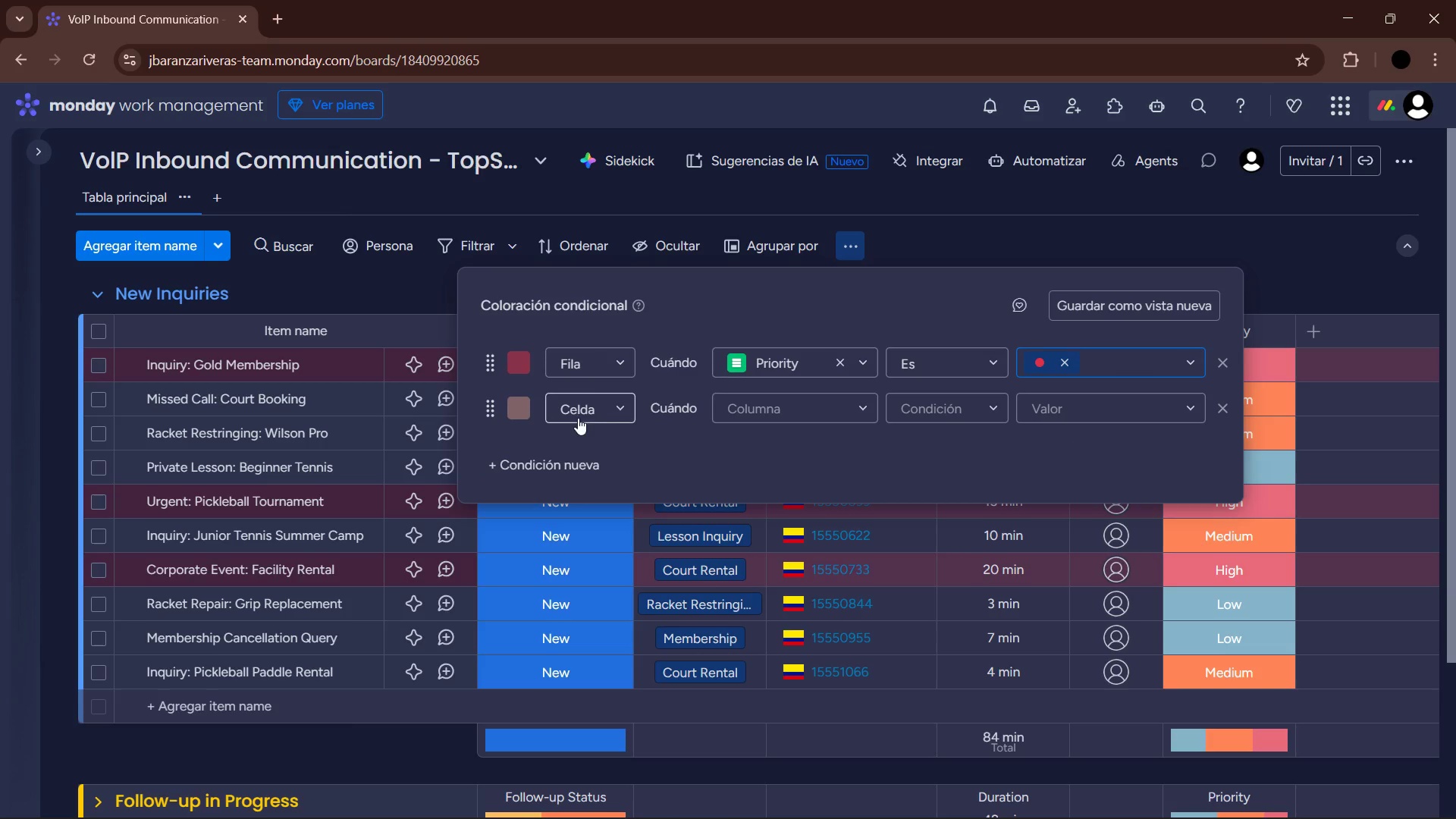 
left_click([610, 366])
 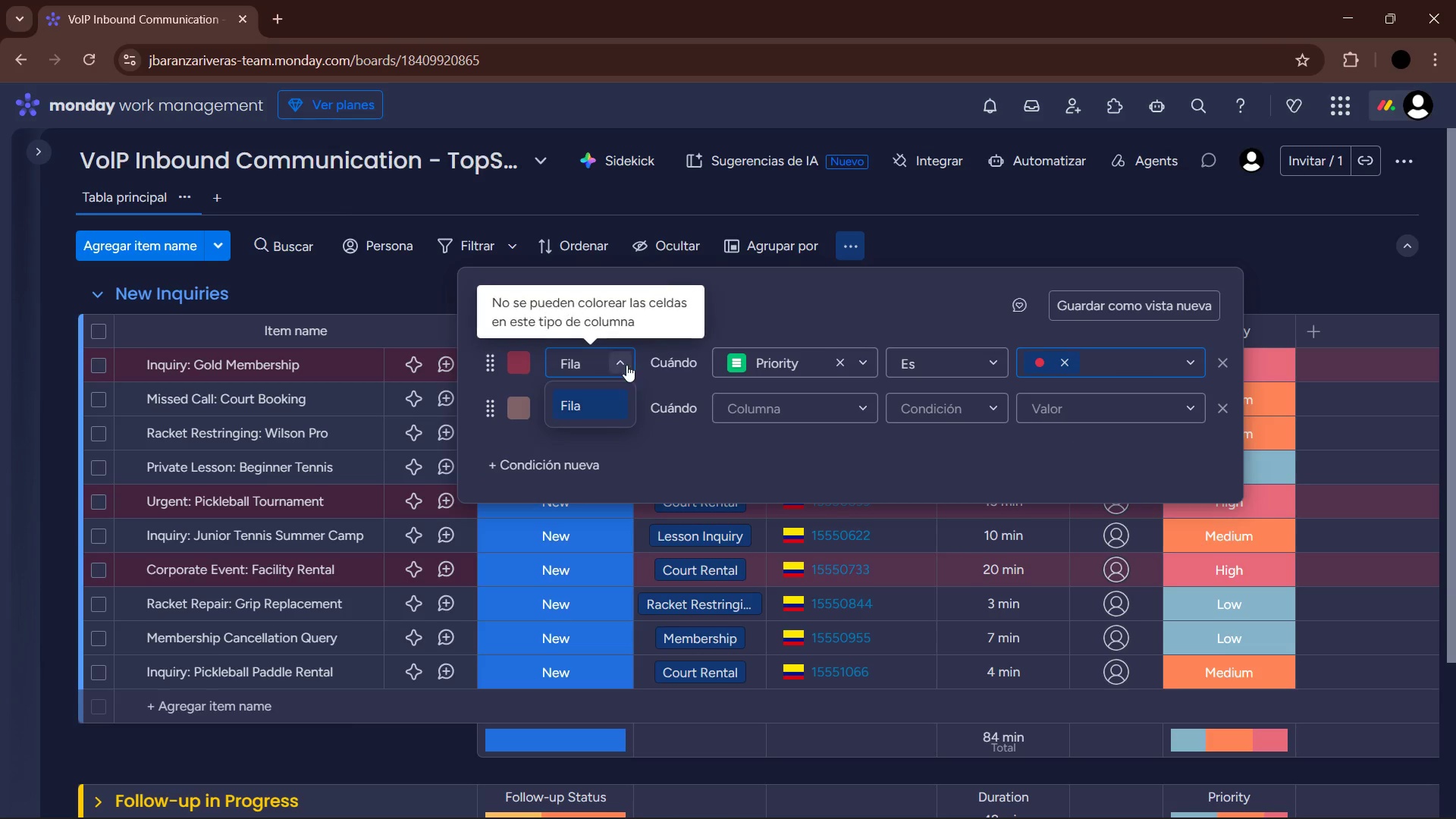 
left_click([660, 341])
 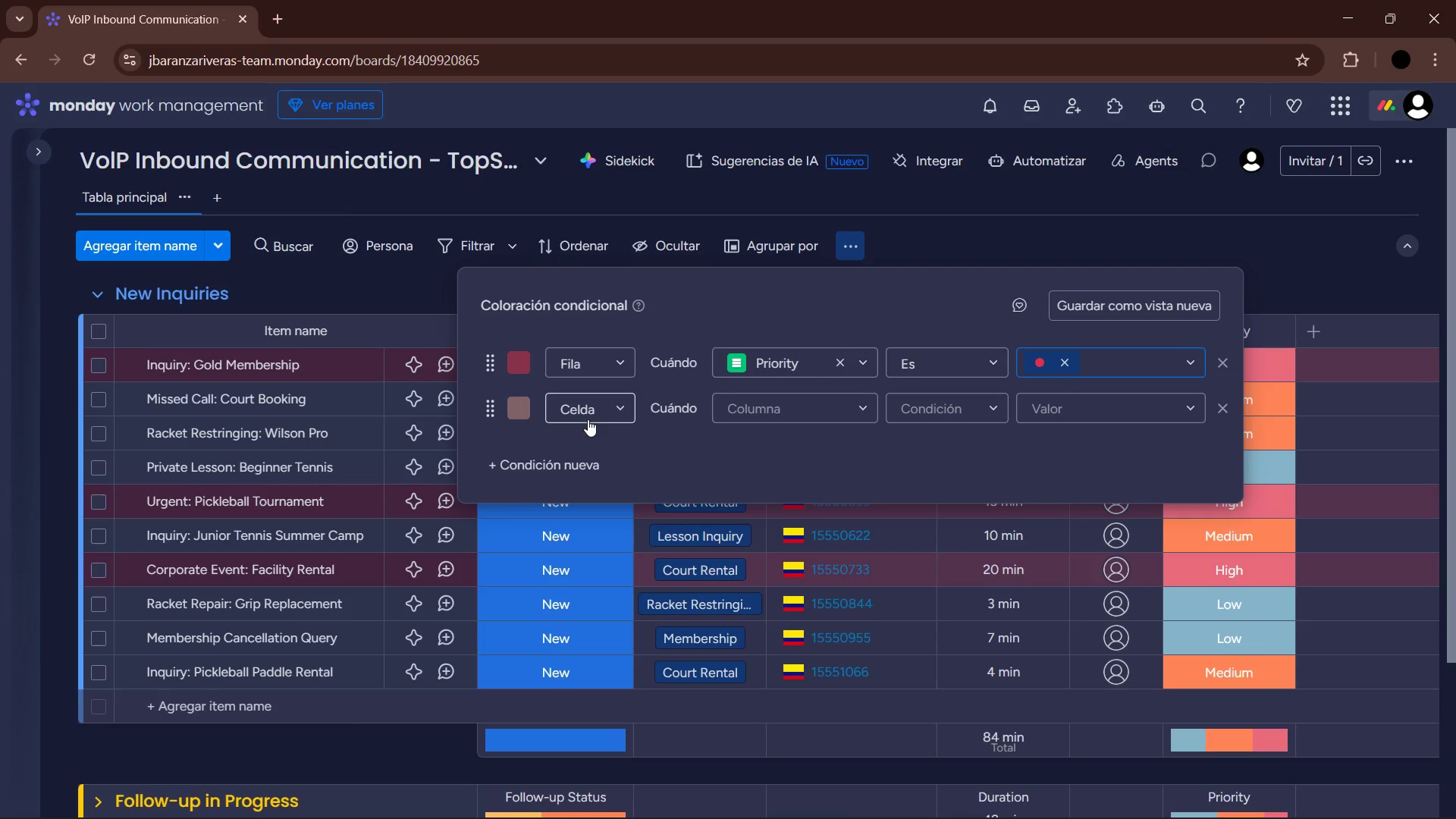 
scroll: coordinate [595, 412], scroll_direction: down, amount: 1.0
 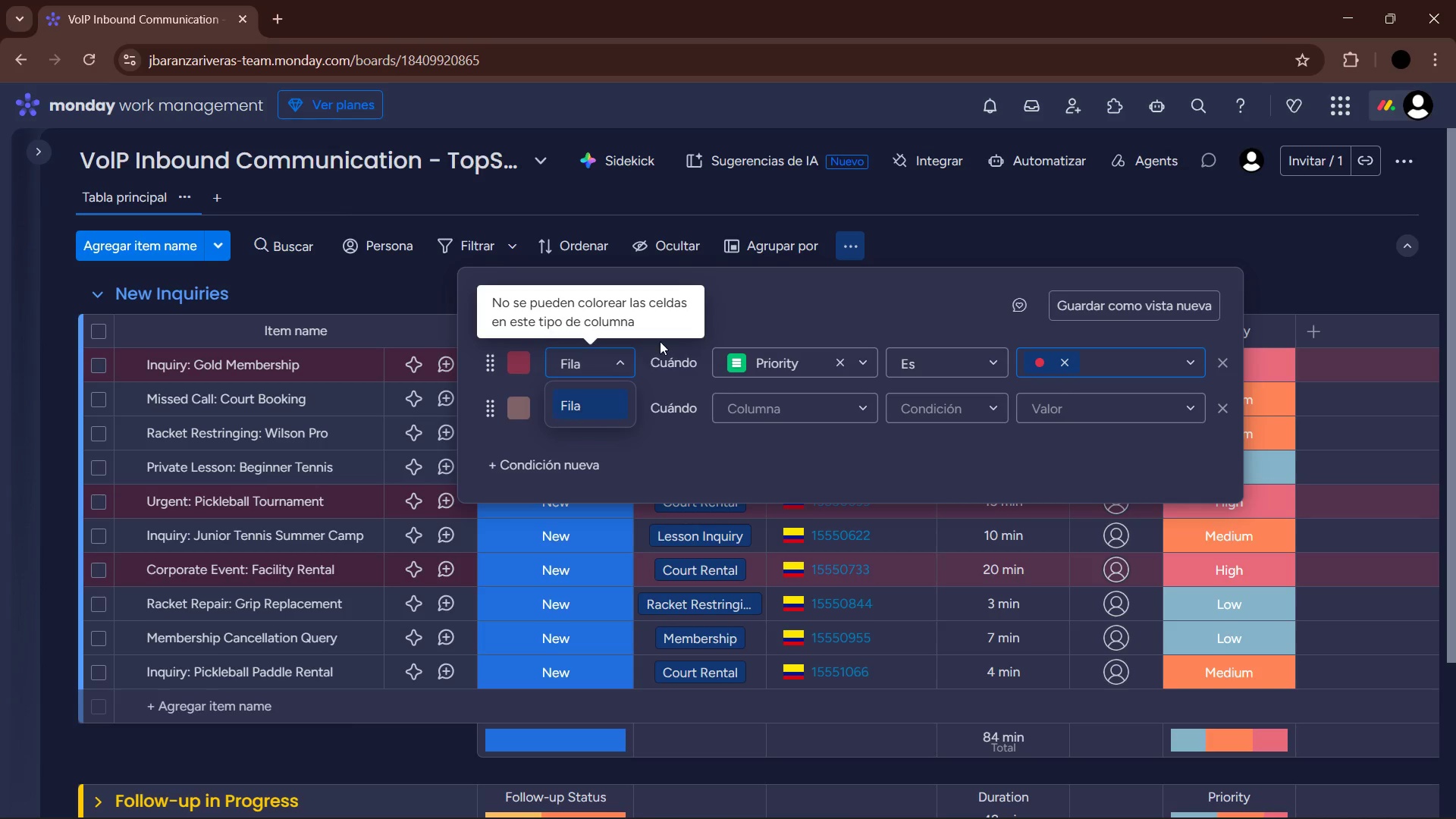 
left_click([603, 410])
 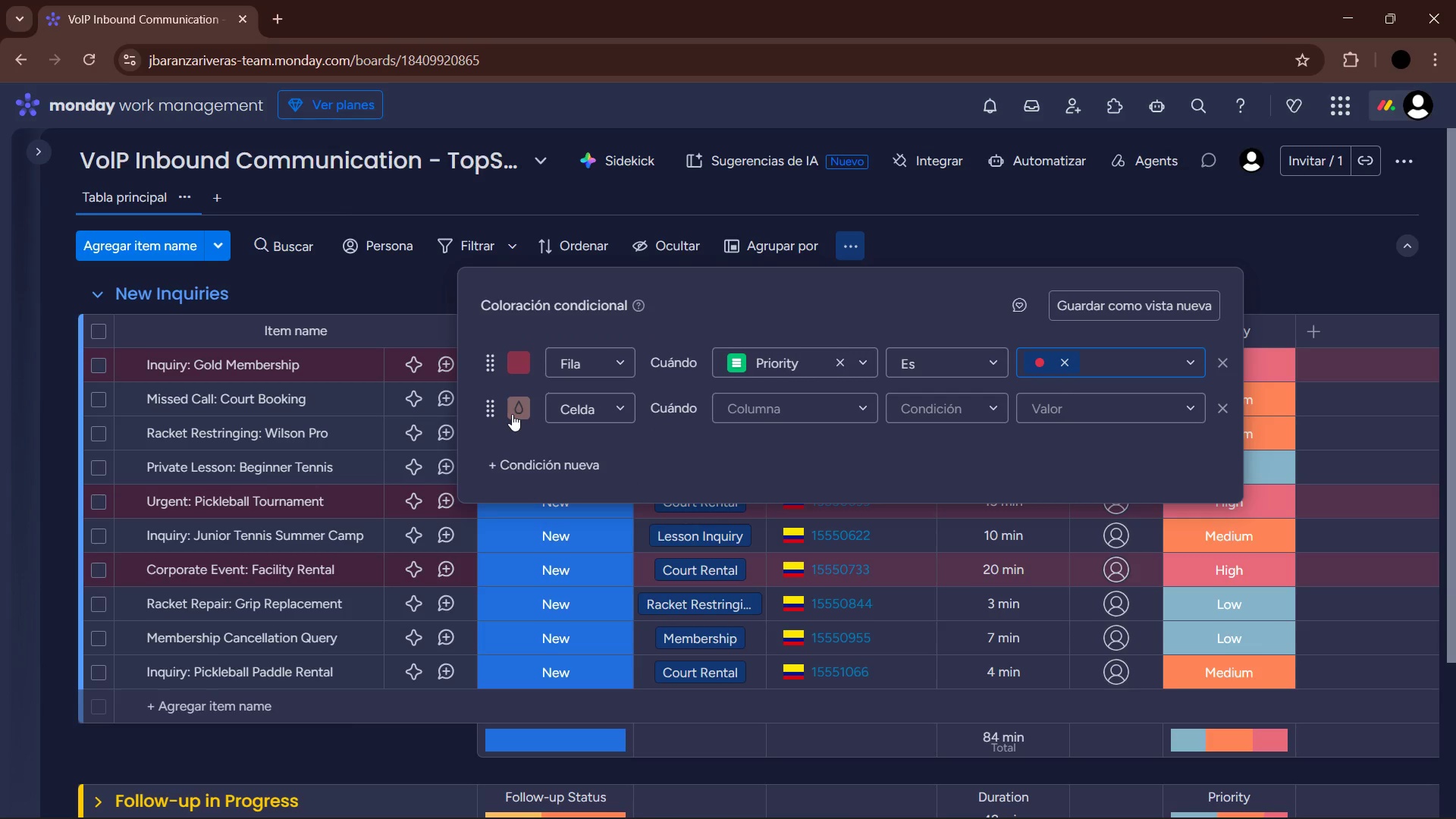 
left_click([512, 414])
 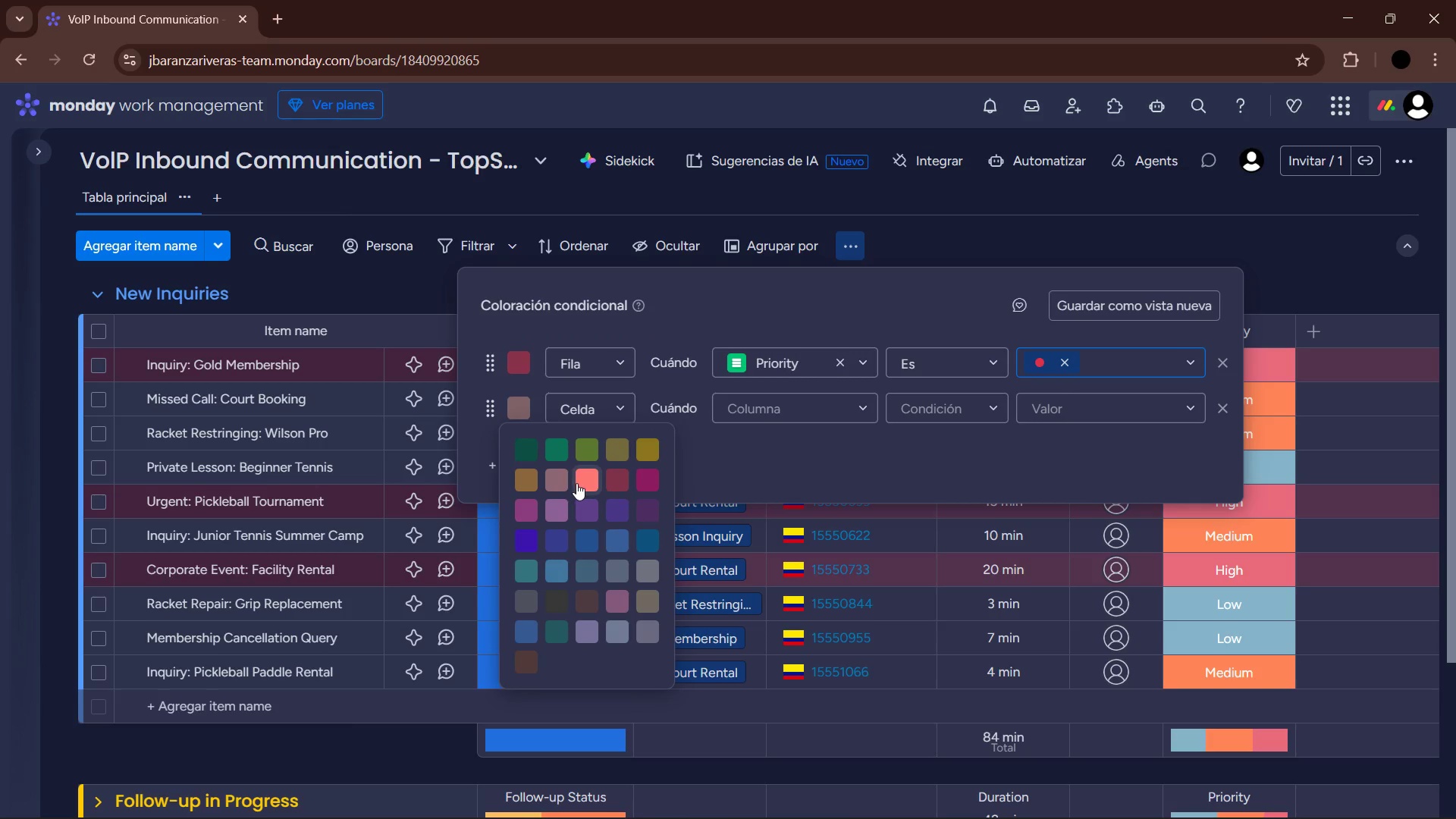 
wait(7.42)
 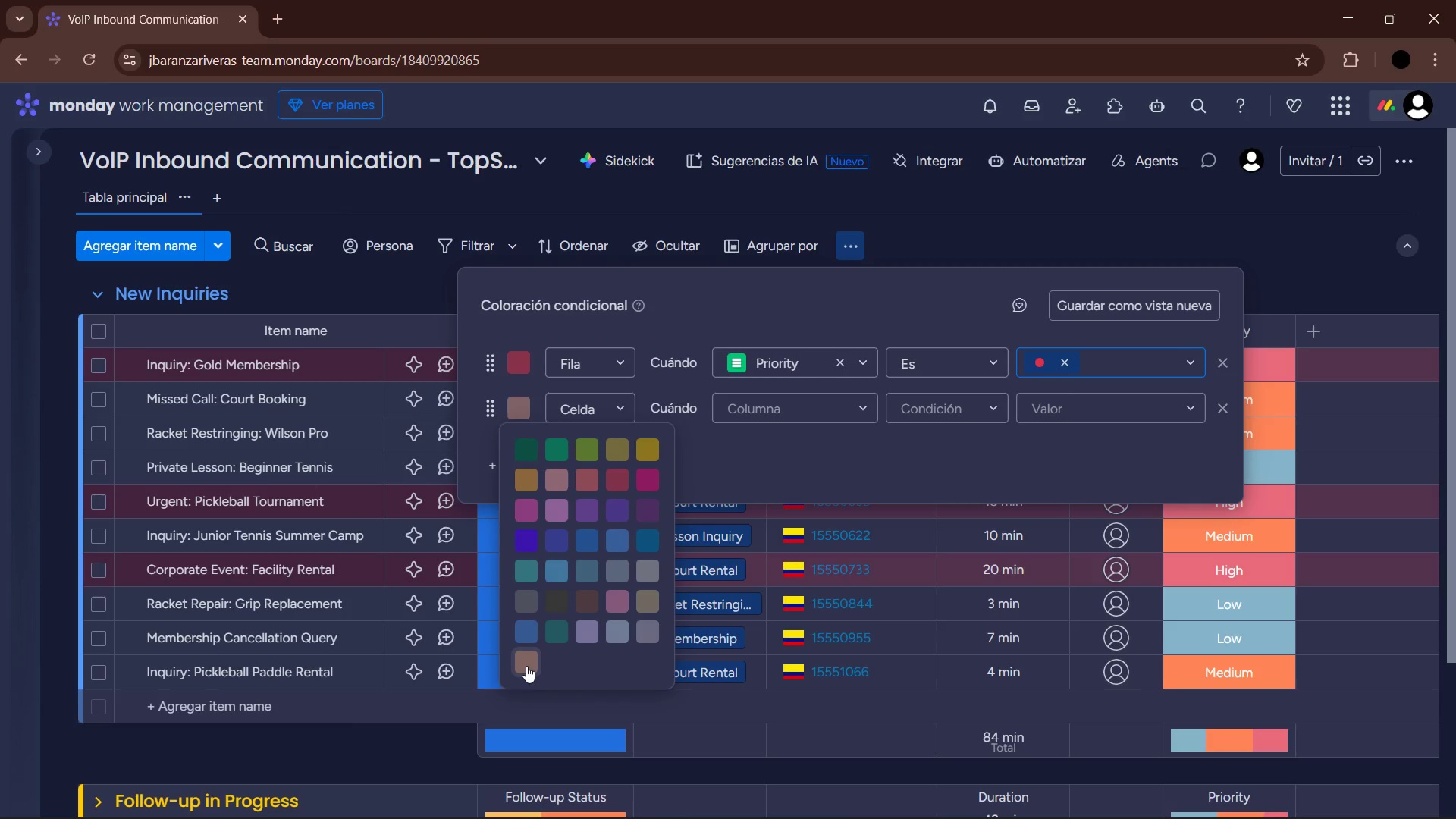 
left_click([780, 406])
 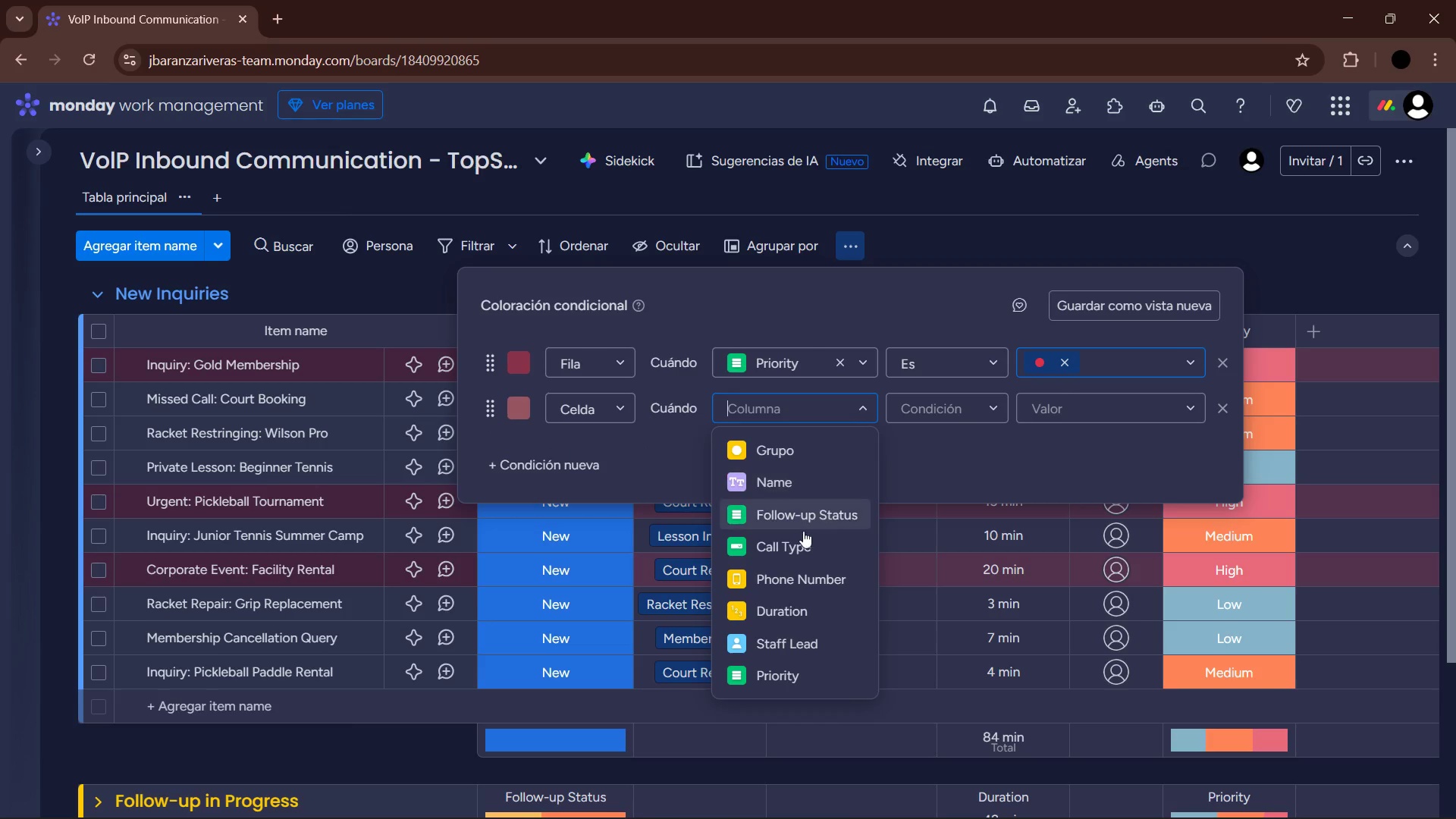 
left_click([797, 675])
 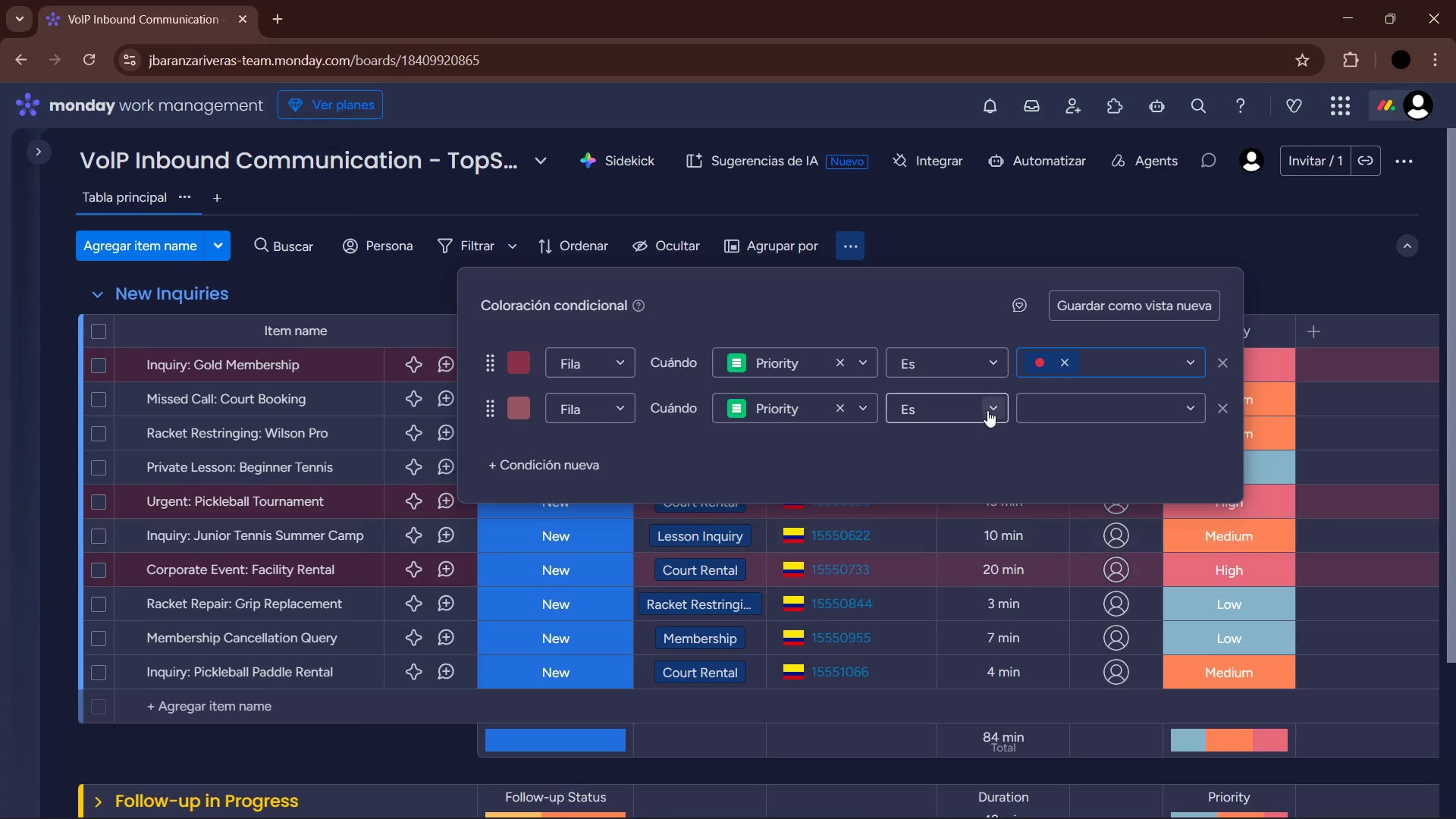 
scroll: coordinate [789, 623], scroll_direction: down, amount: 2.0
 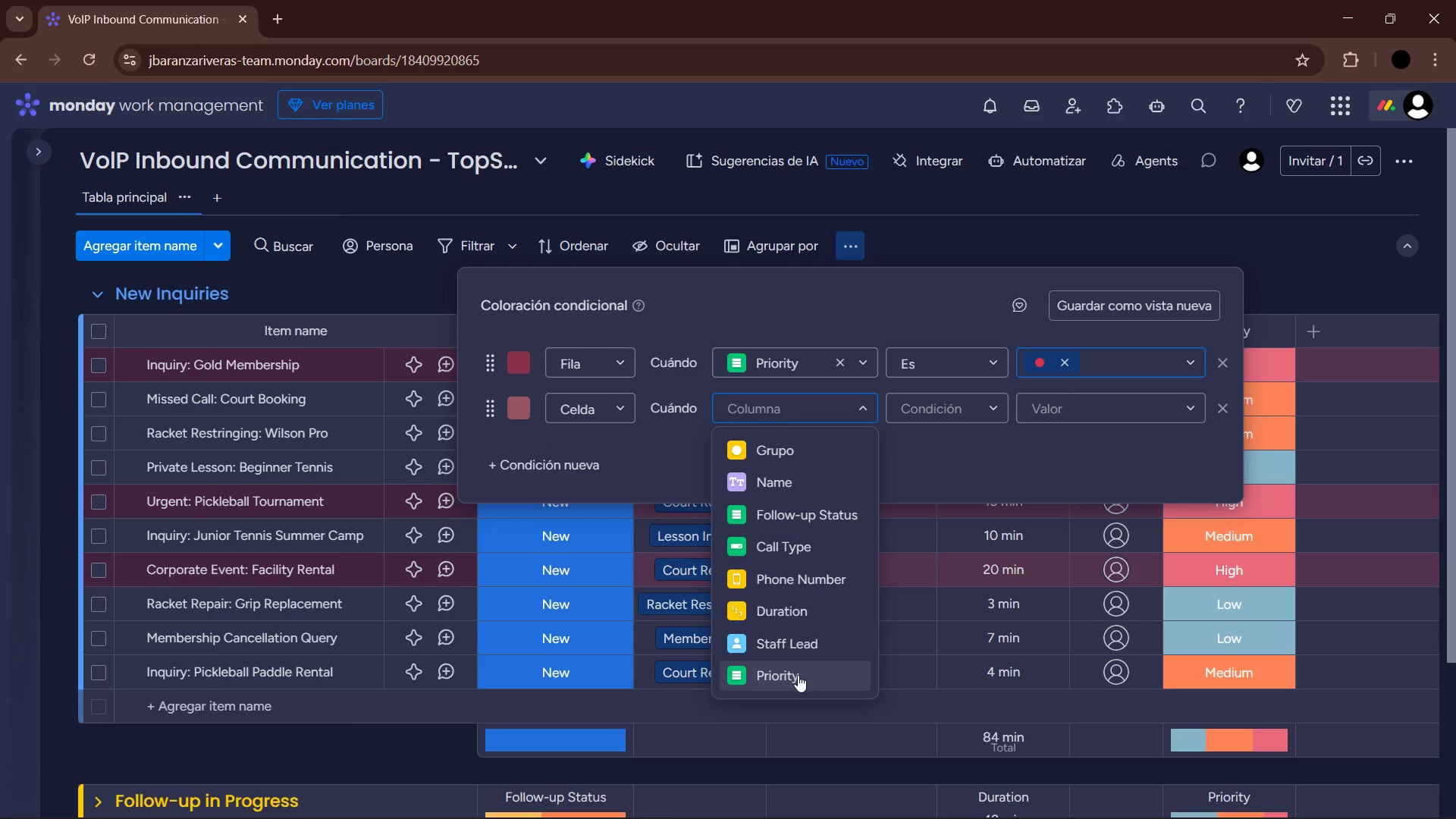 
left_click([987, 410])
 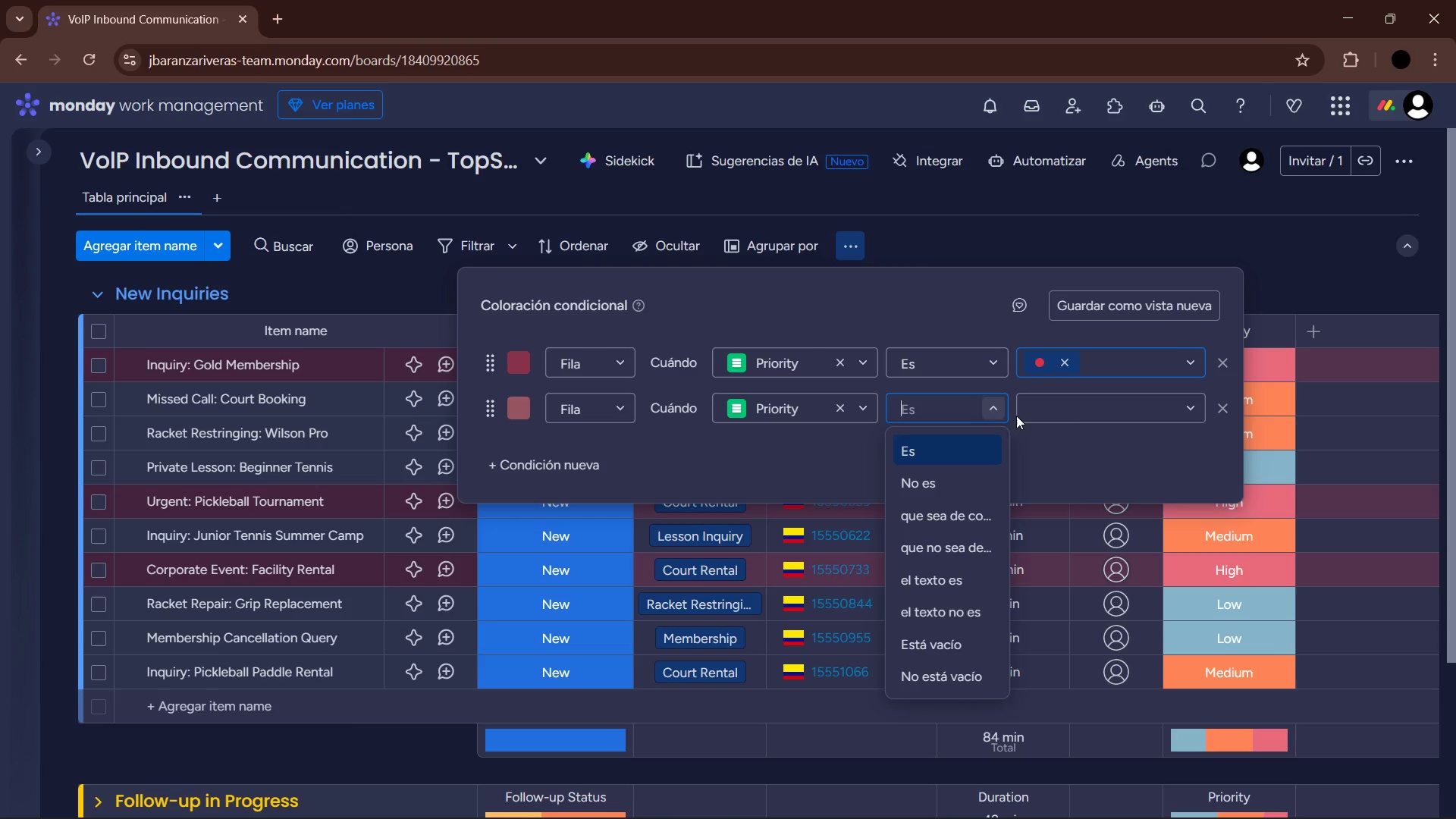 
left_click([1086, 413])
 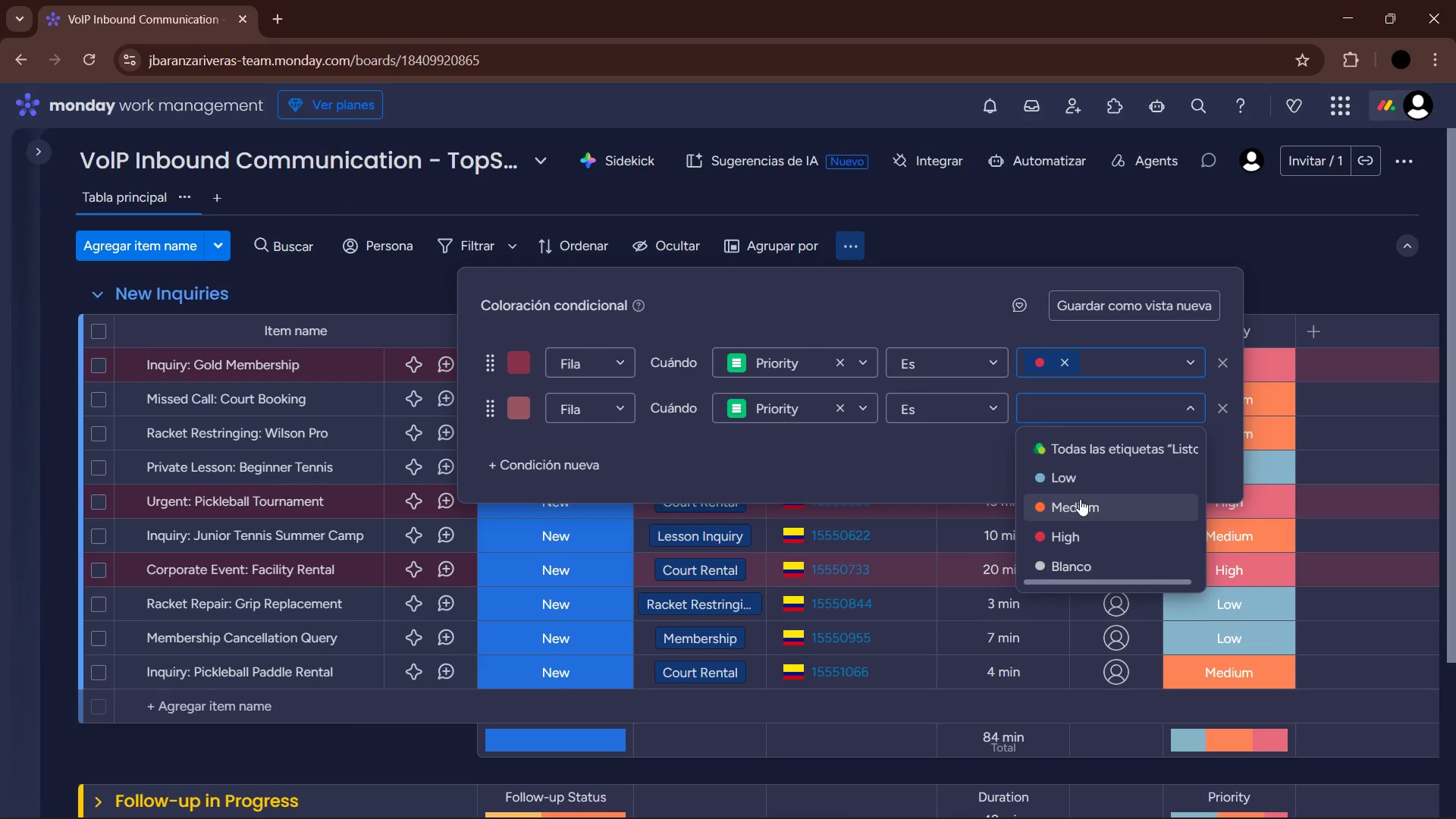 
left_click([1078, 513])
 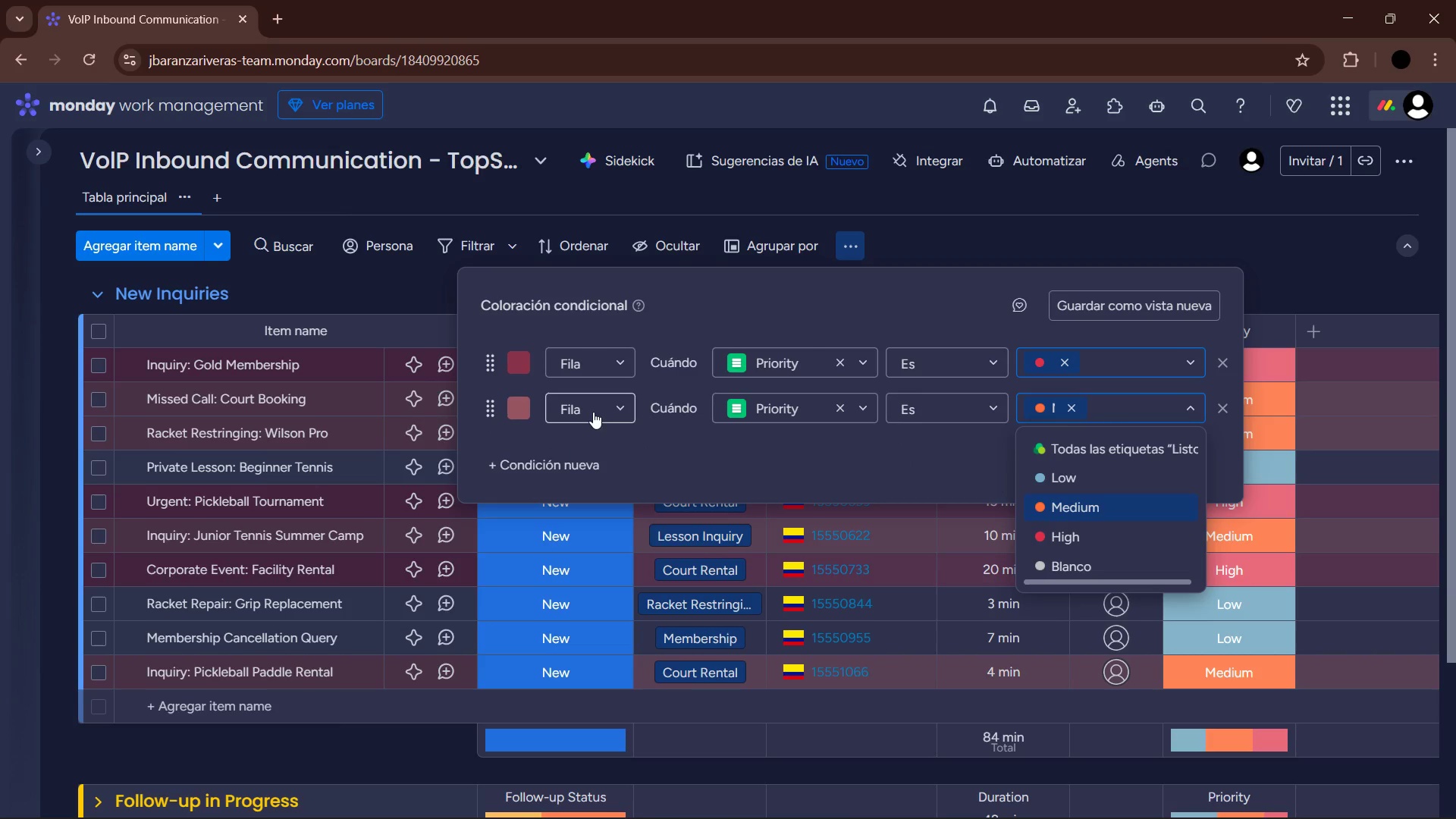 
left_click([535, 408])
 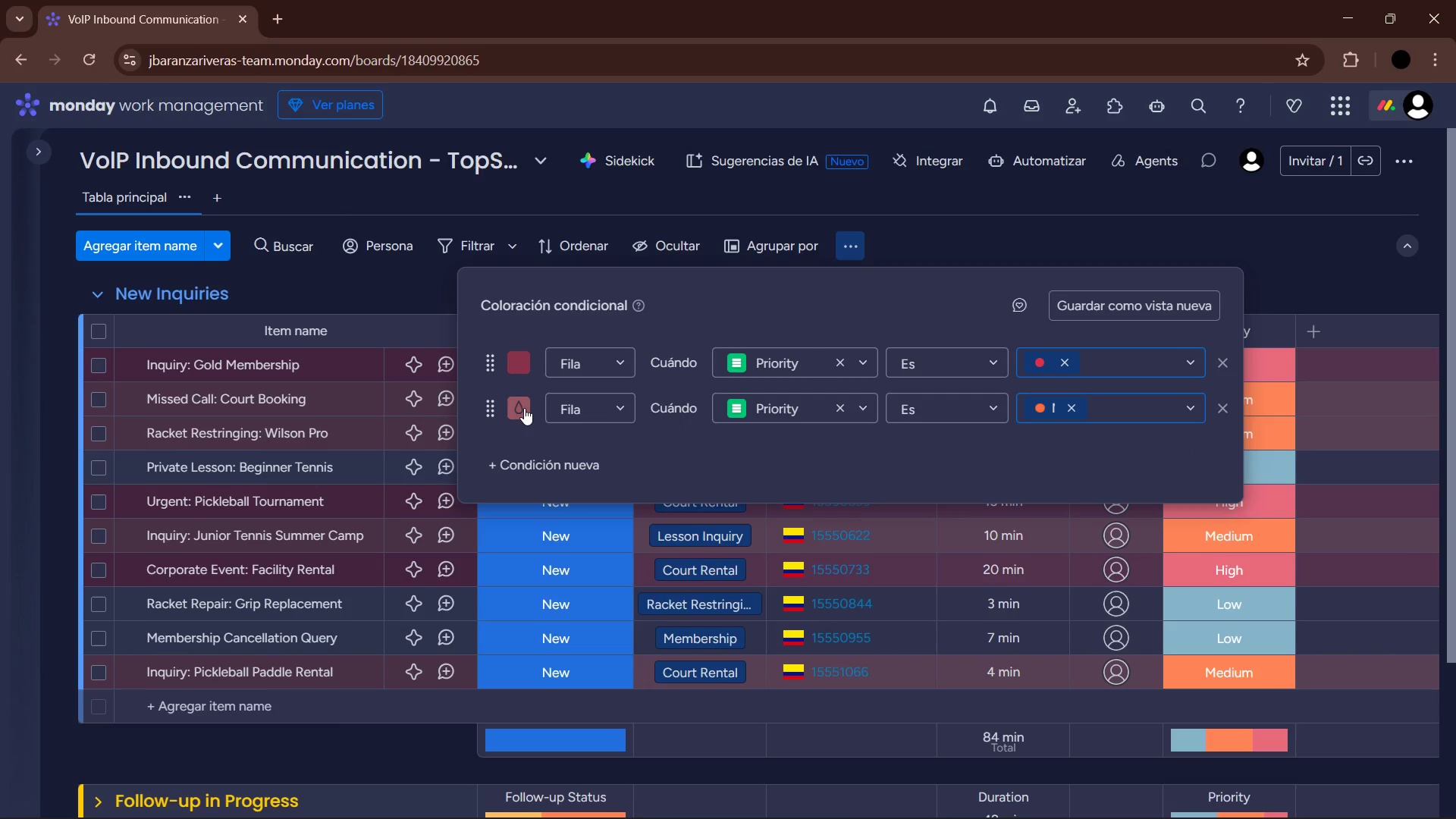 
triple_click([524, 408])
 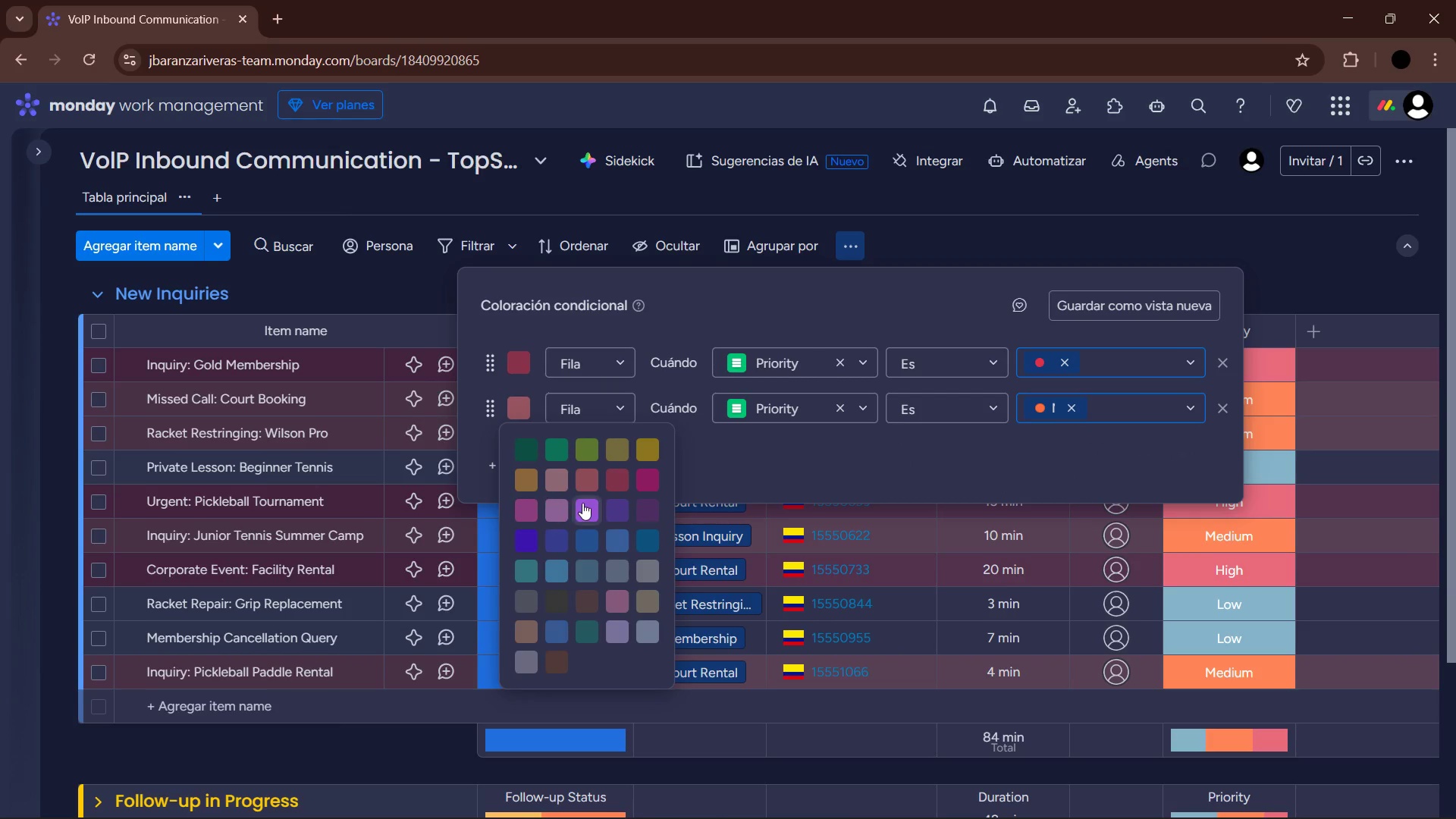 
left_click([563, 662])
 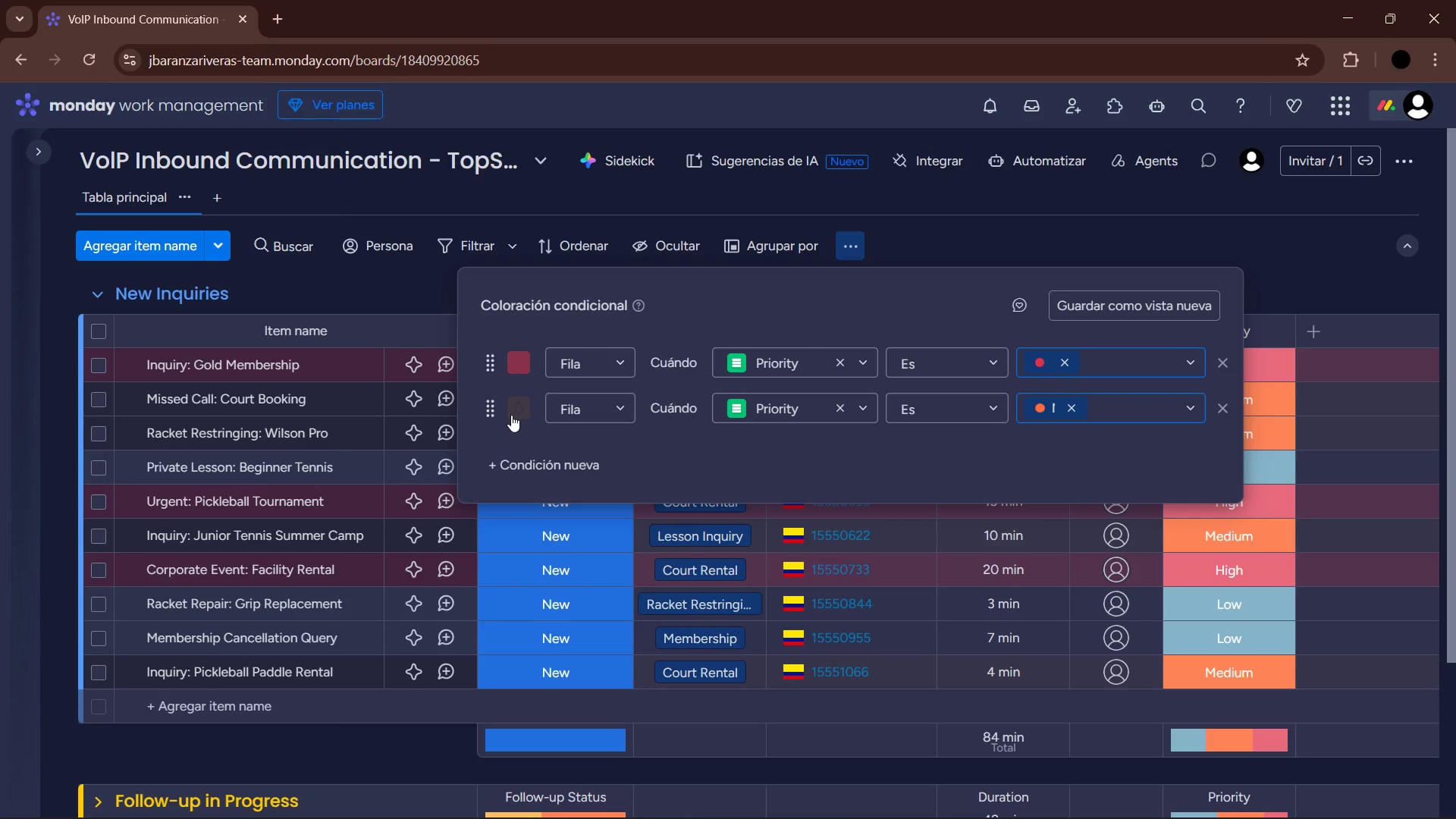 
left_click([526, 404])
 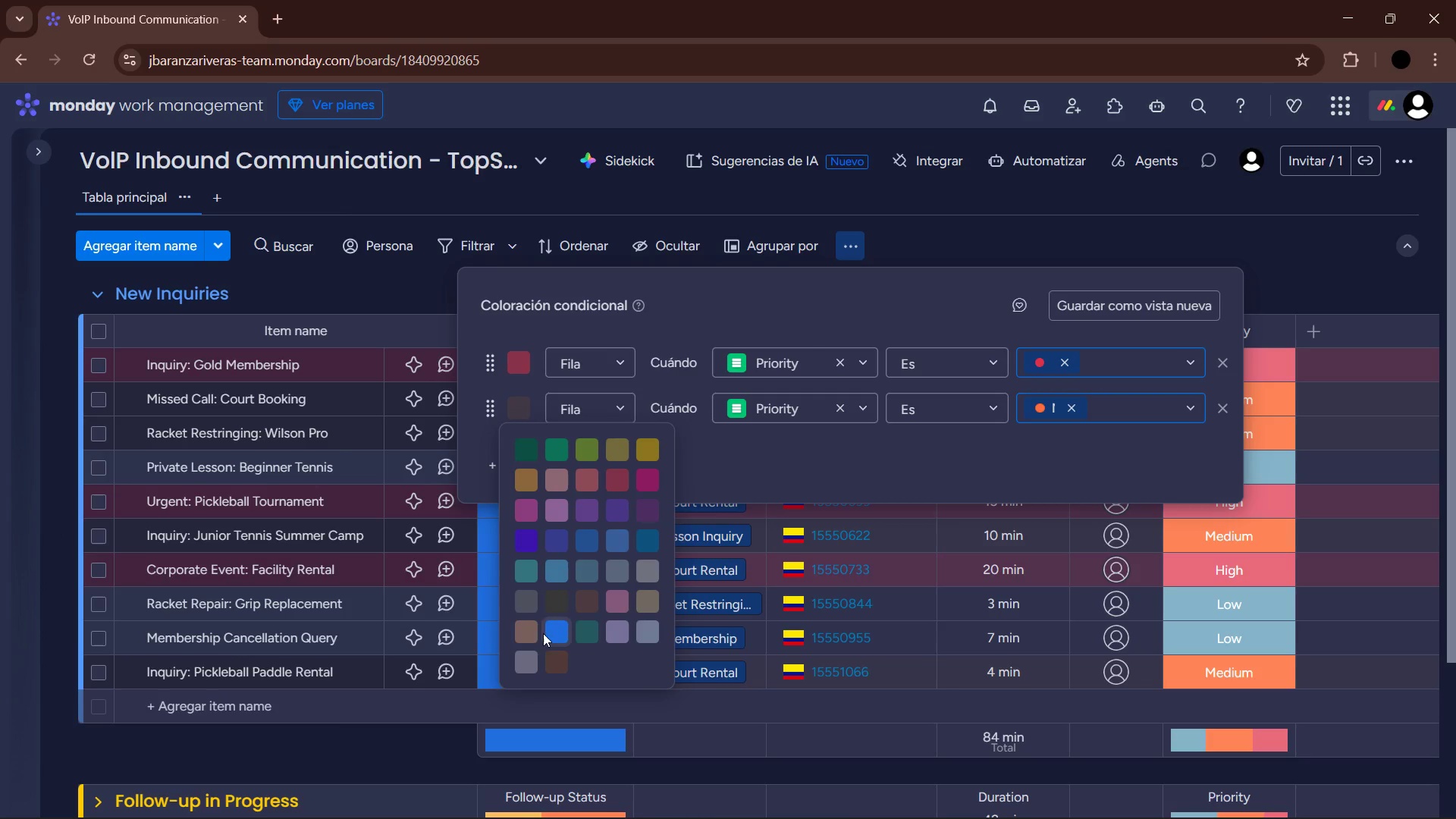 
left_click([529, 637])
 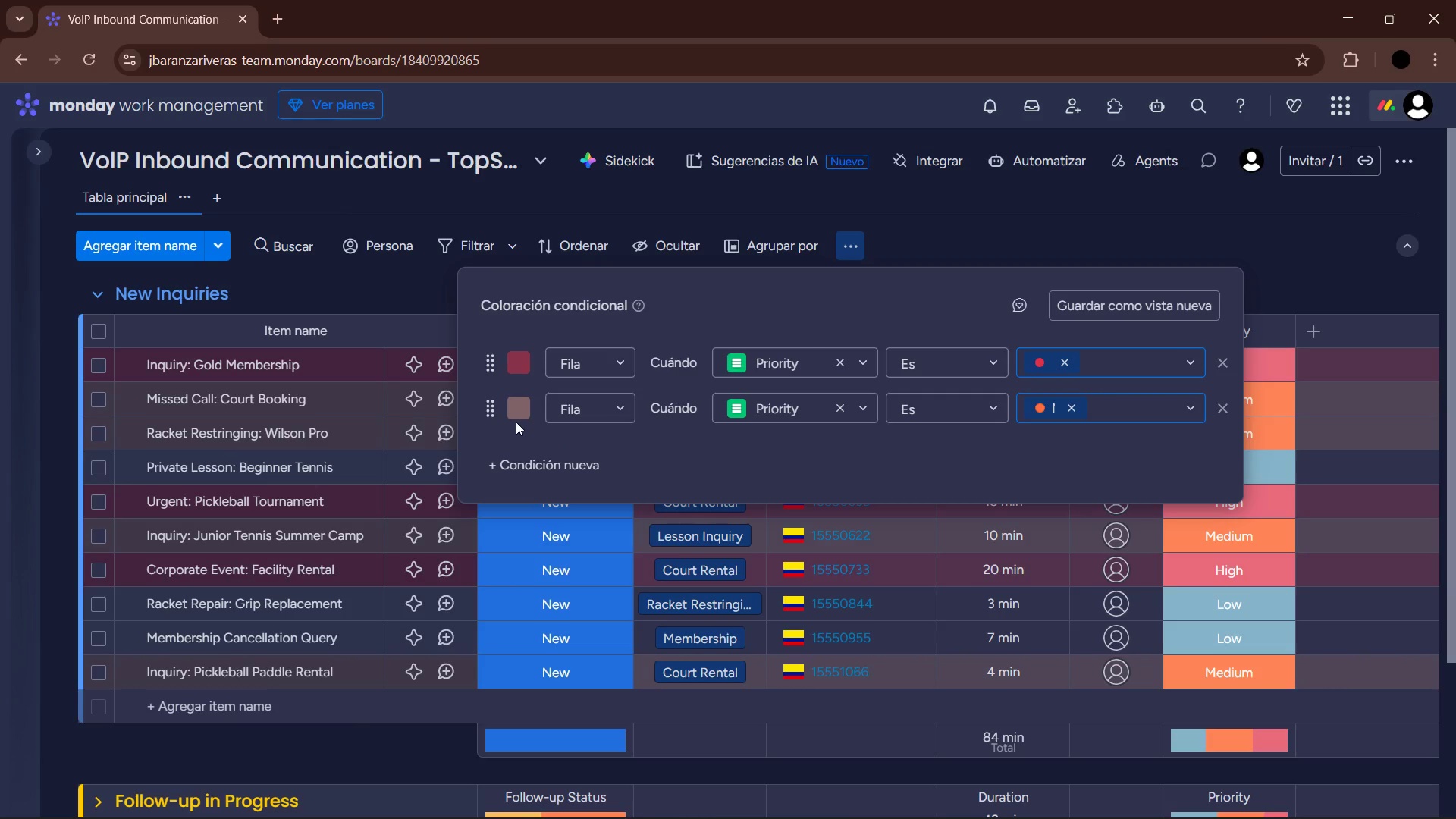 
left_click([516, 414])
 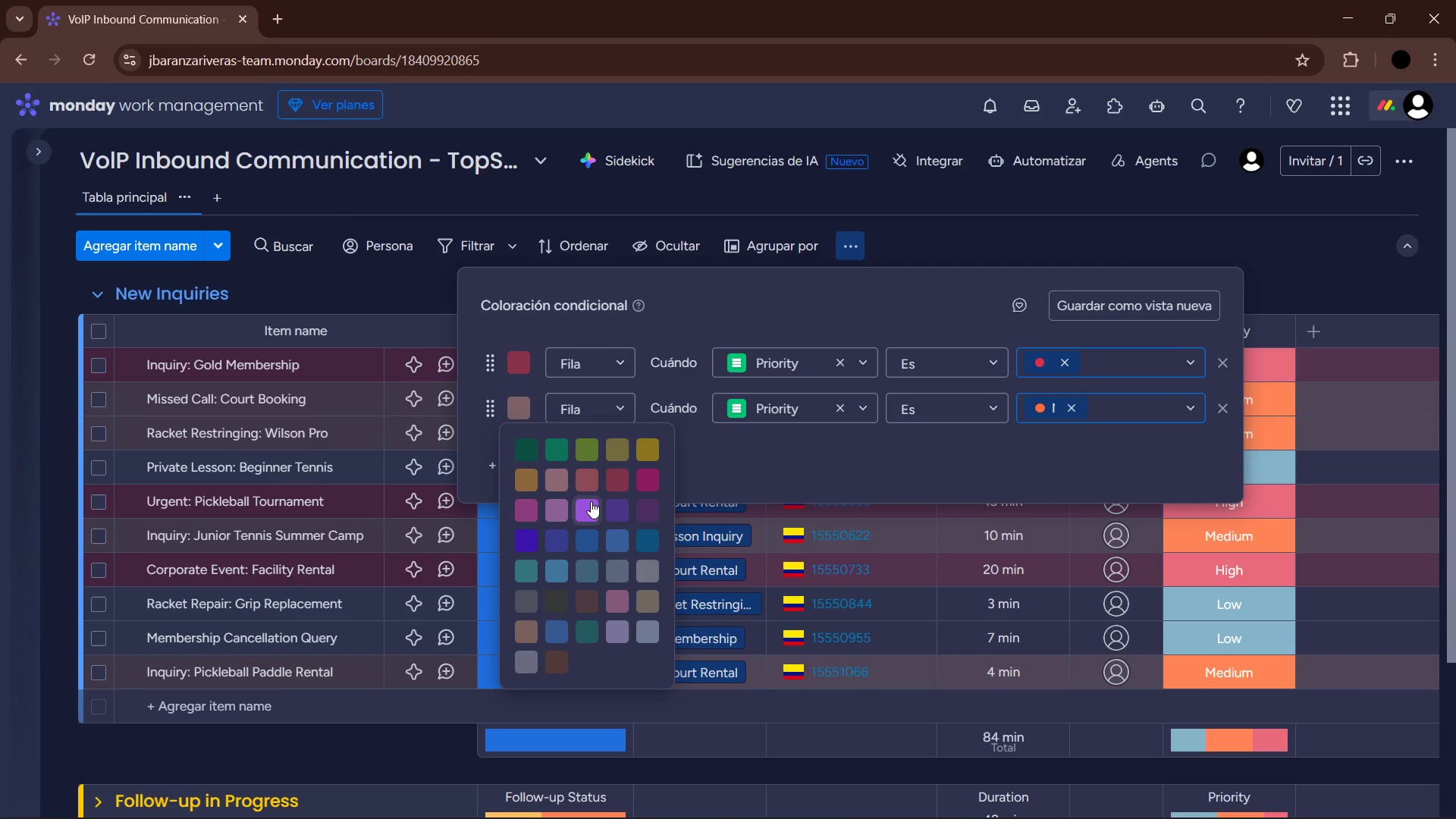 
left_click([593, 483])
 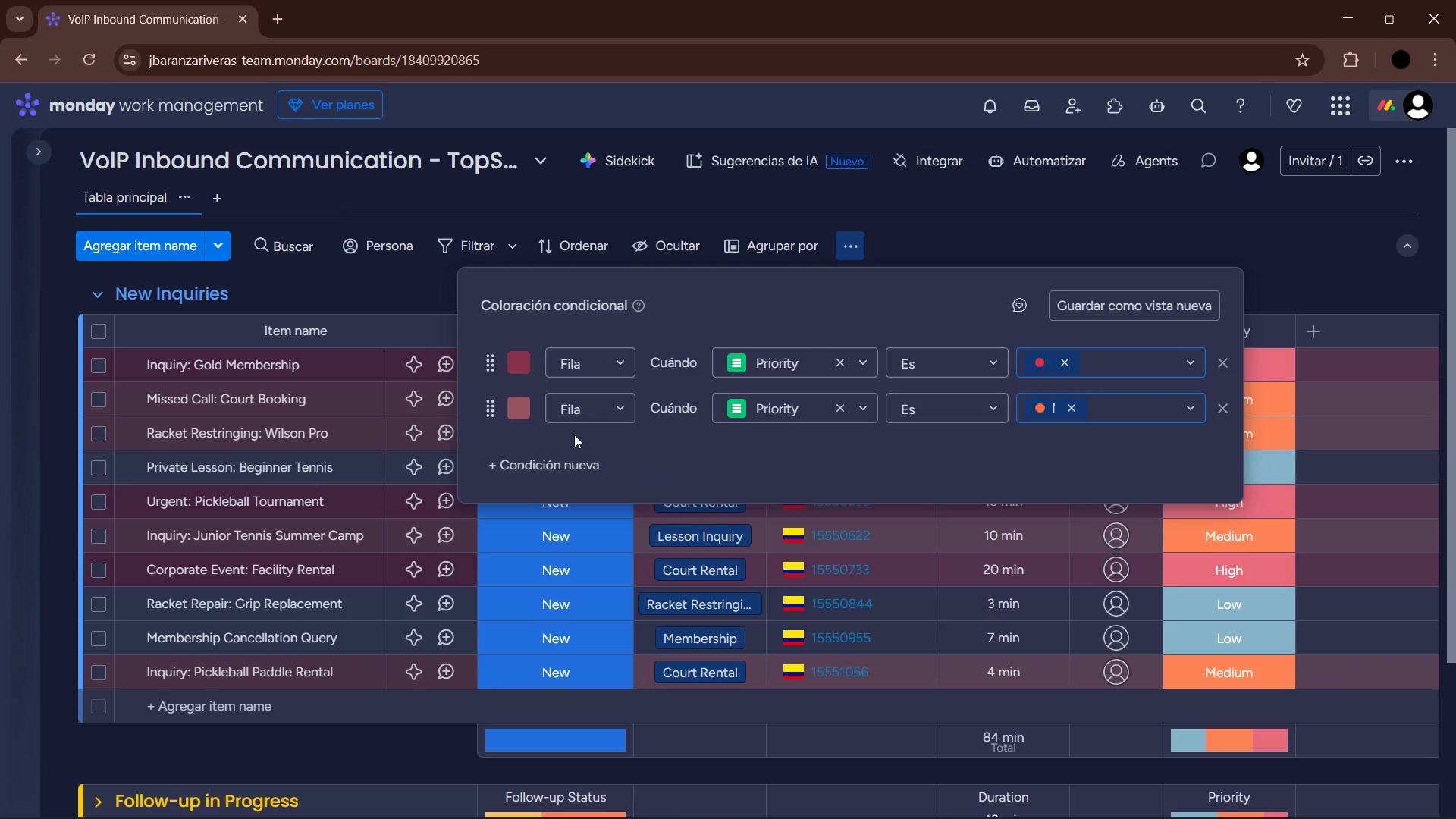 
left_click([523, 404])
 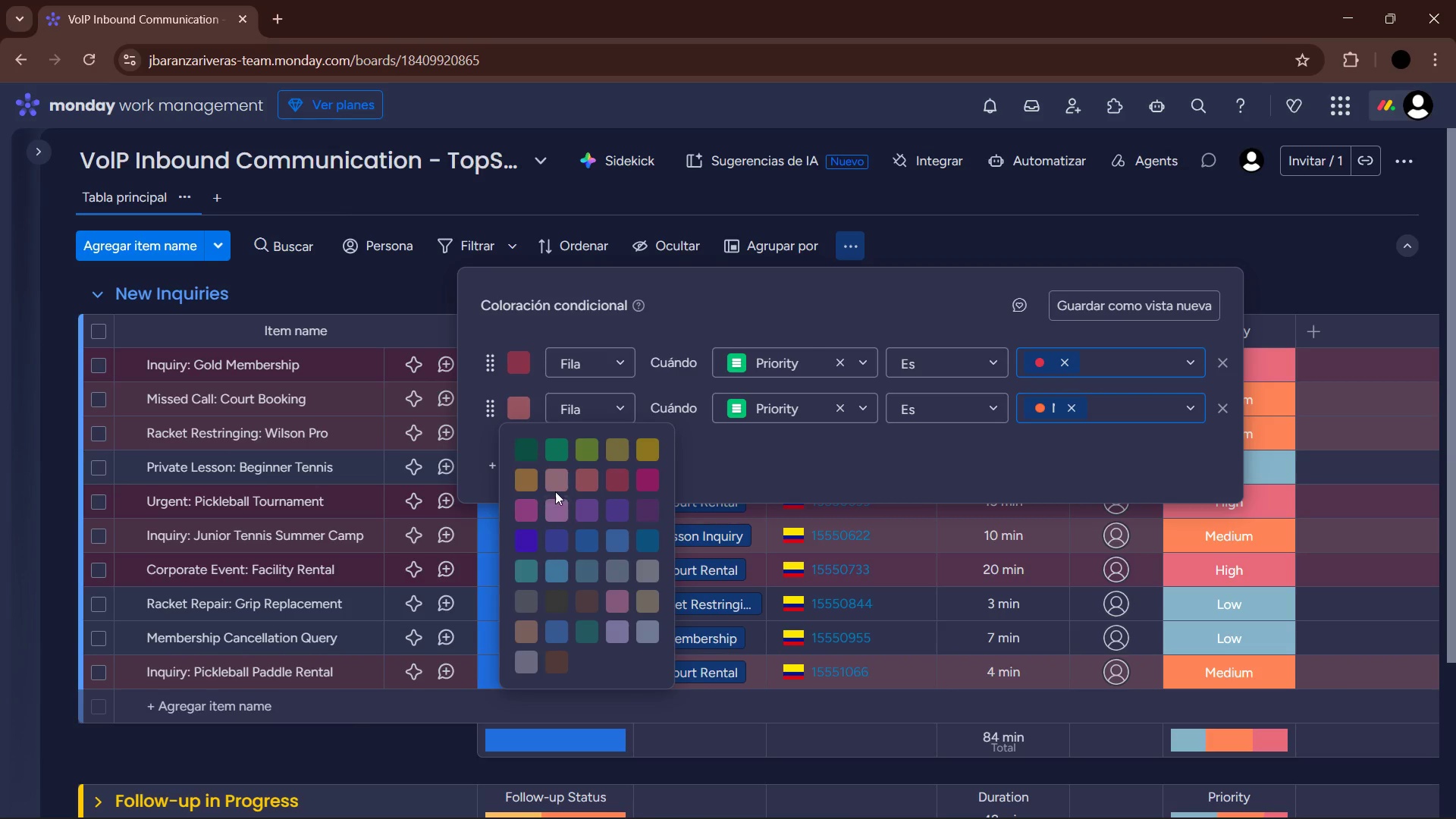 
left_click([555, 490])
 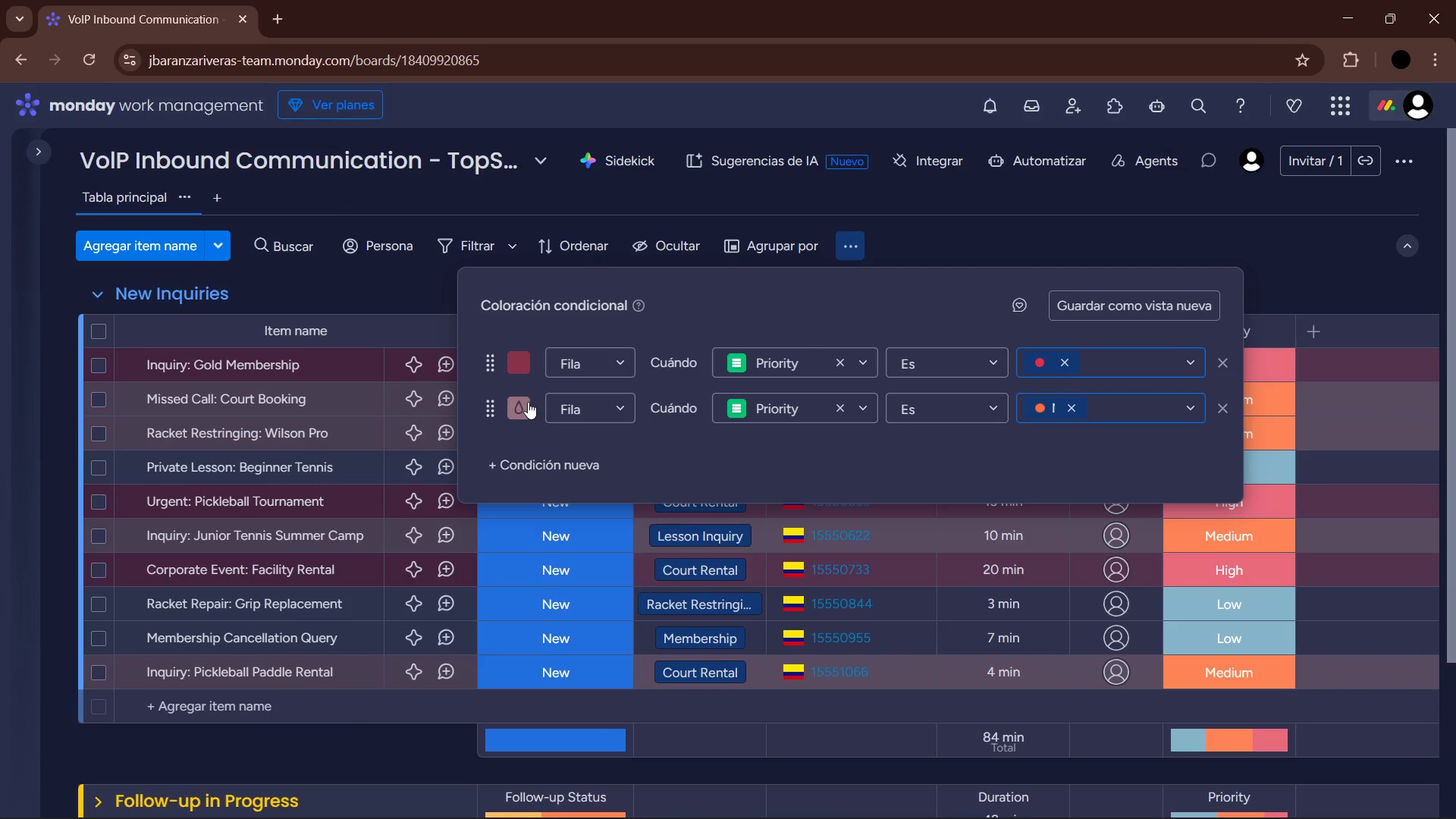 
left_click([522, 402])
 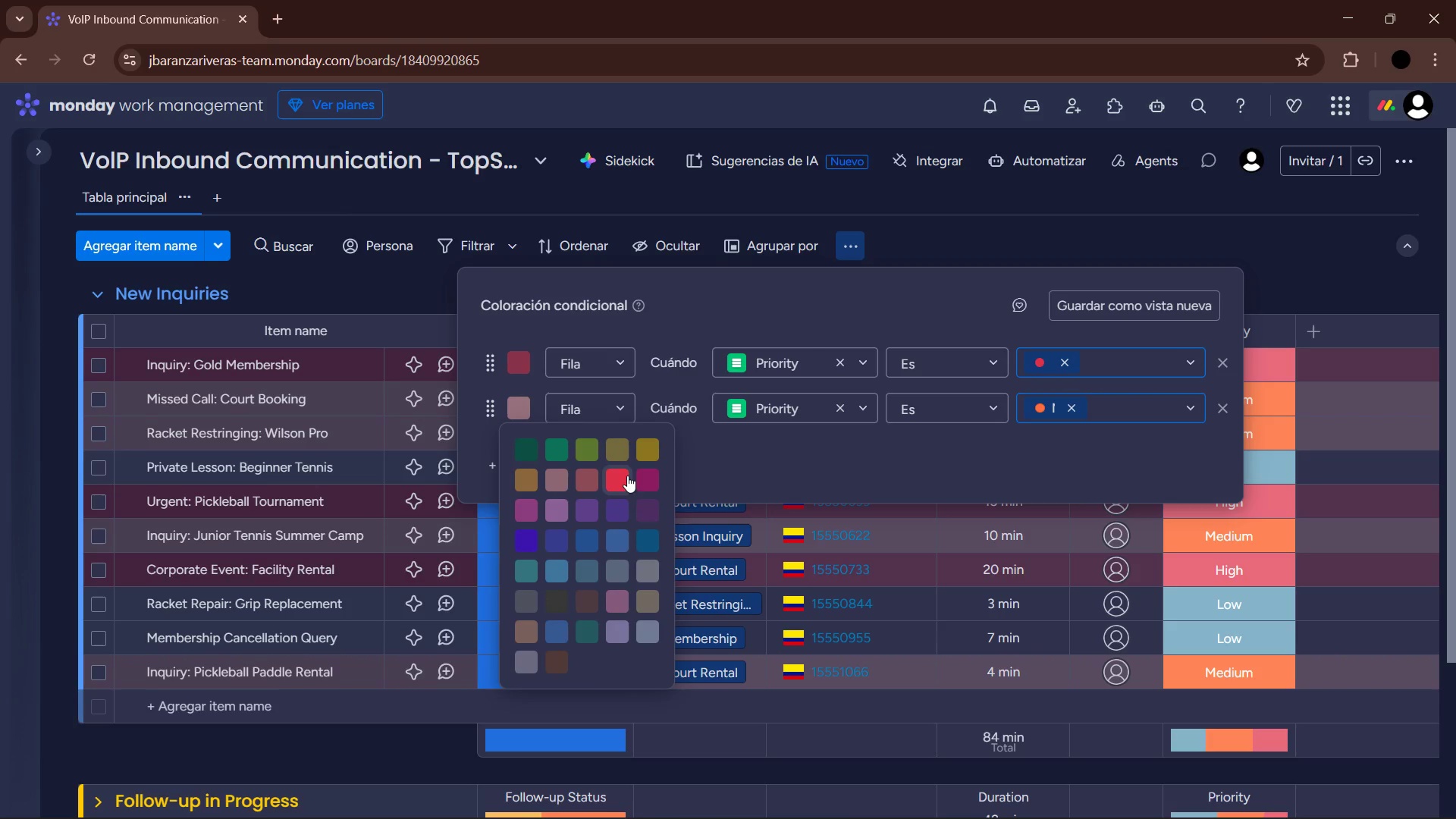 
left_click([644, 484])
 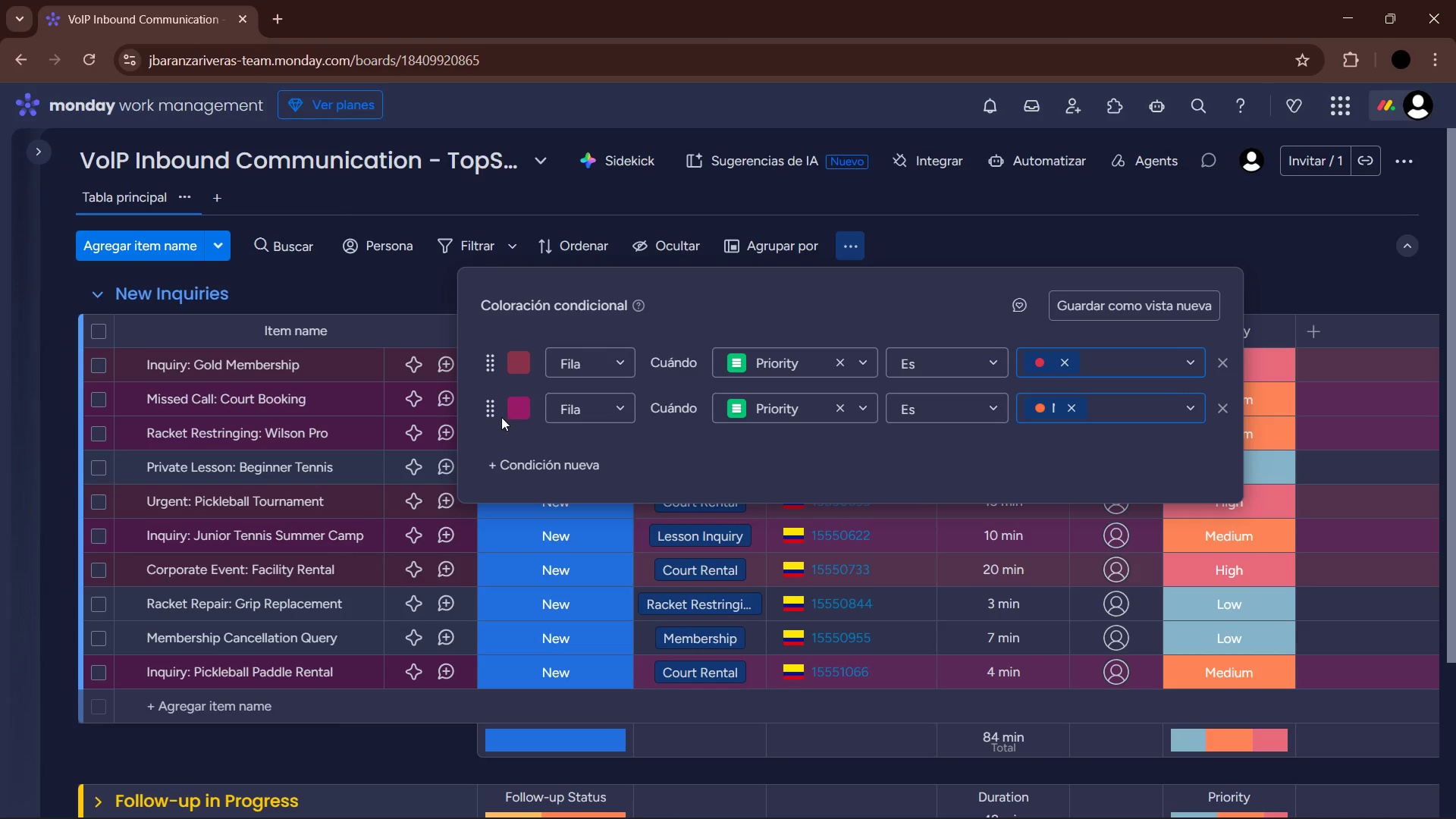 
left_click([515, 411])
 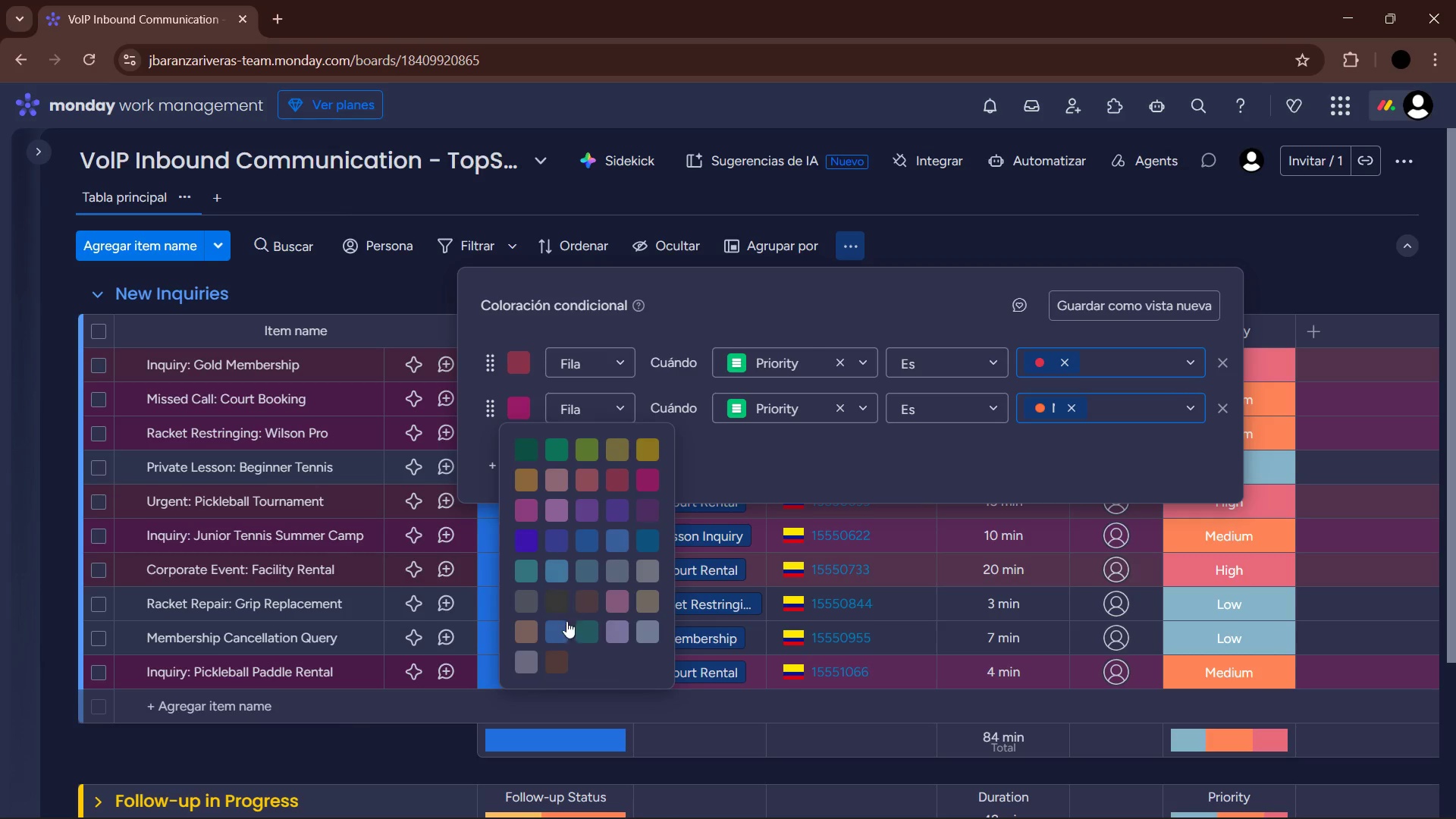 
left_click([522, 632])
 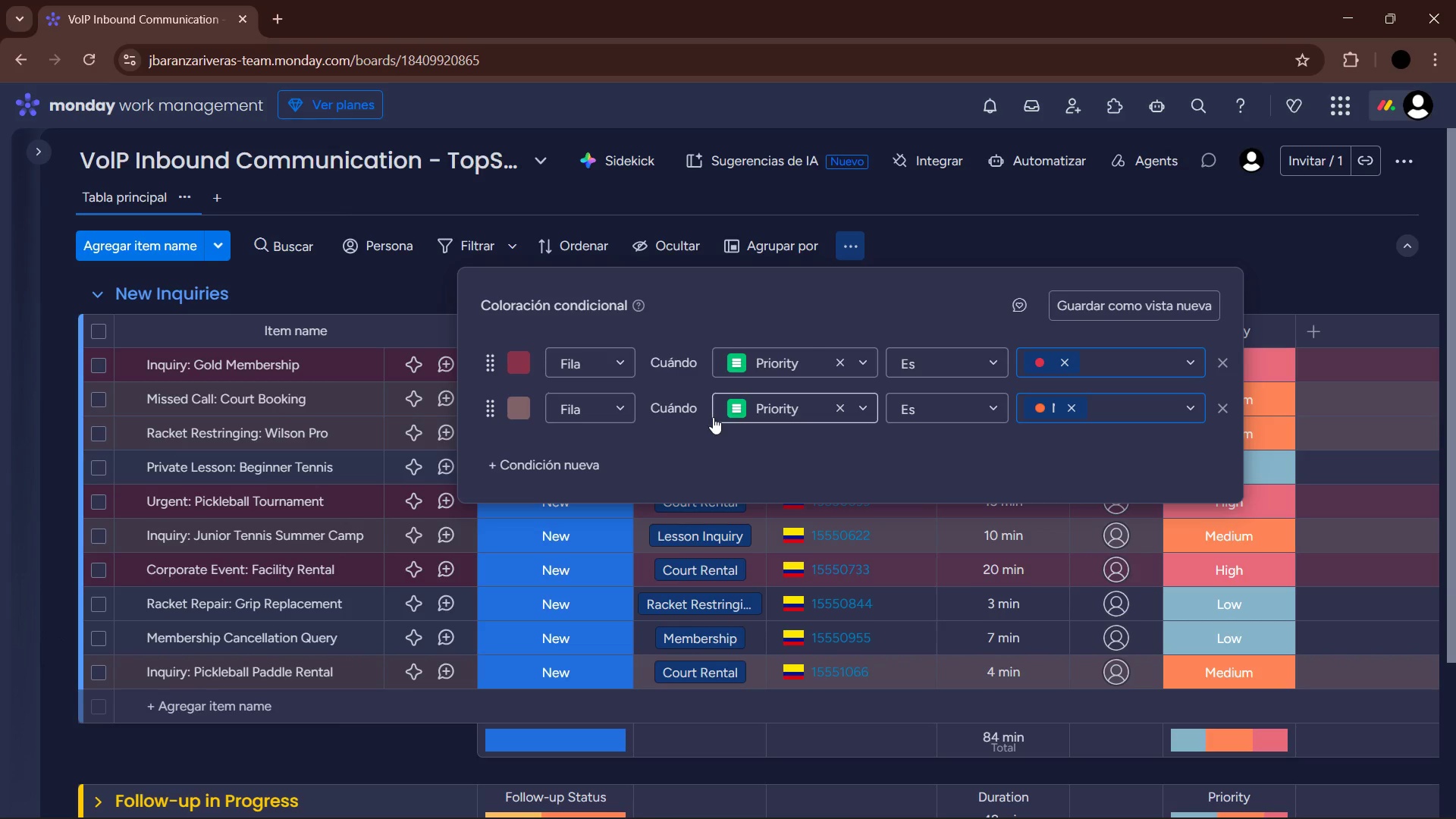 
left_click([579, 463])
 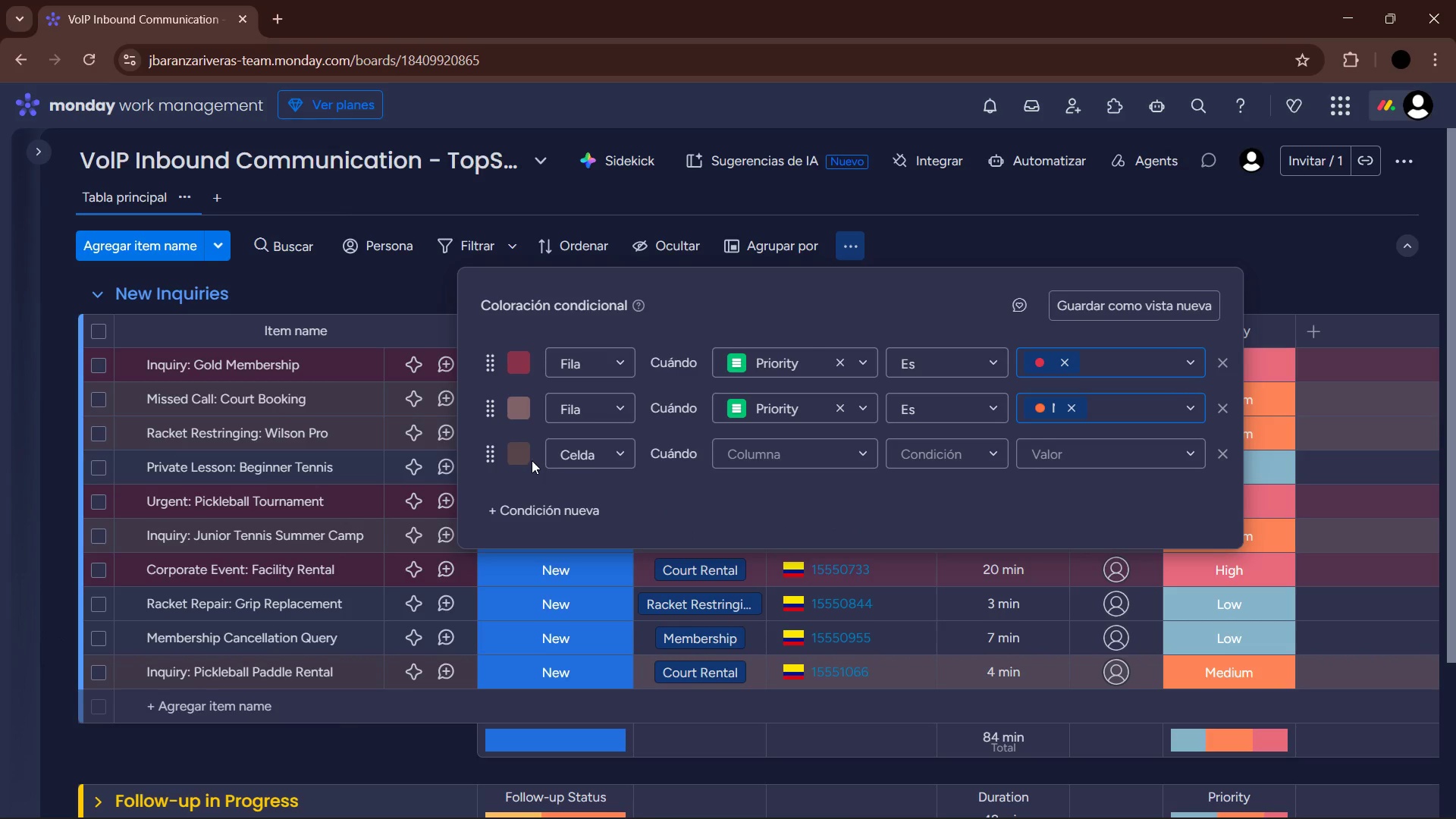 
left_click([588, 449])
 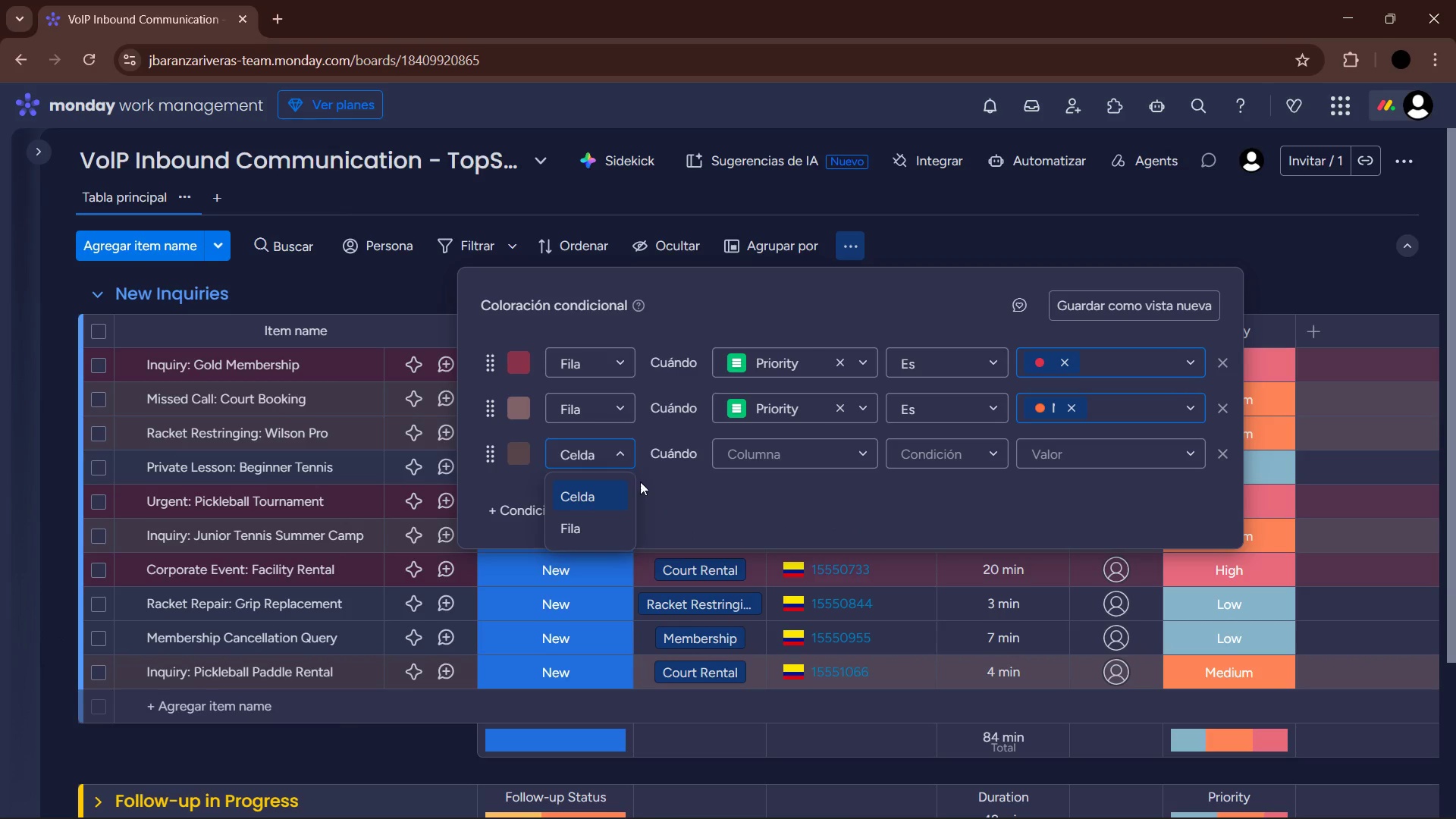 
double_click([610, 403])
 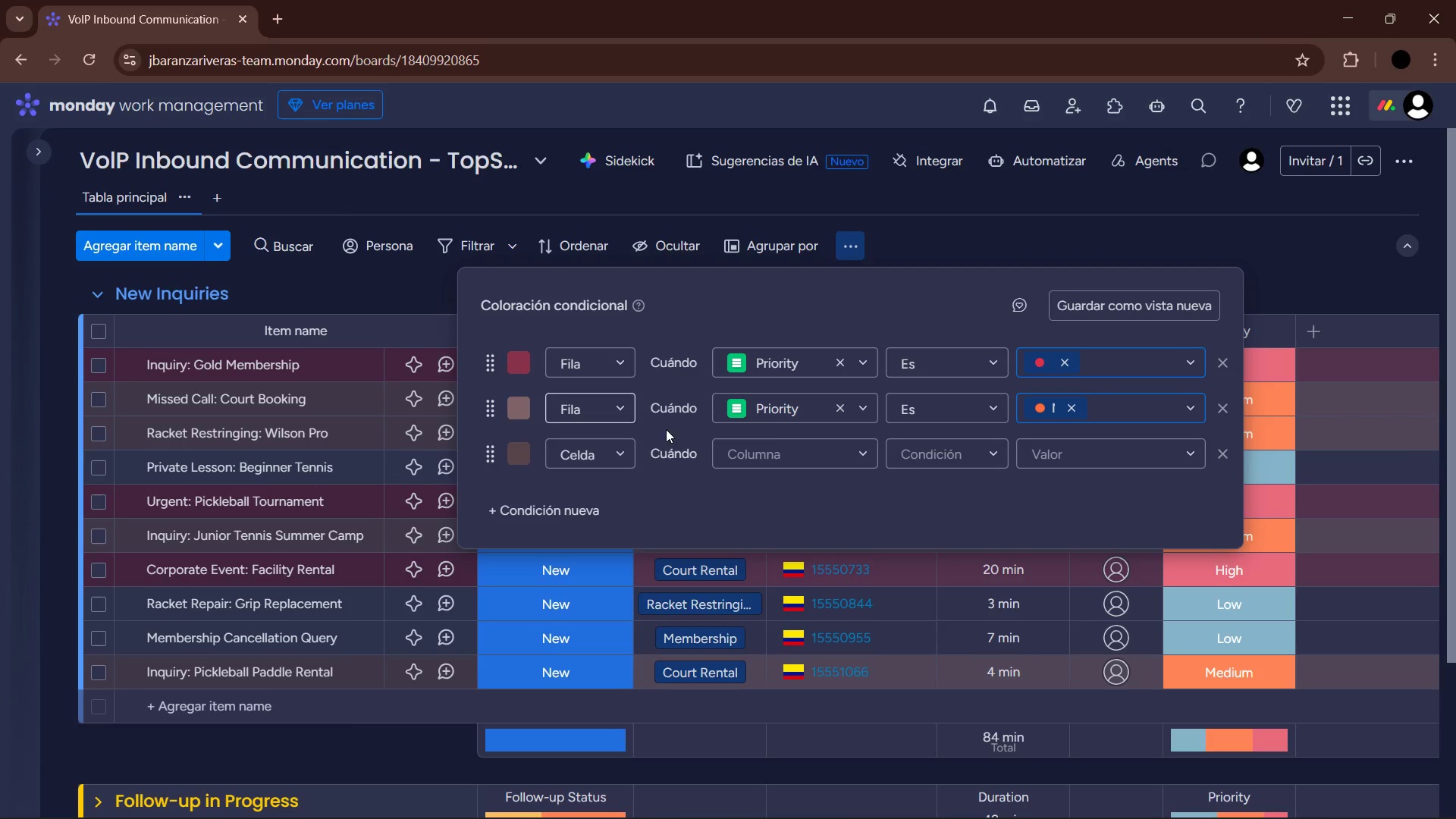 
double_click([794, 444])
 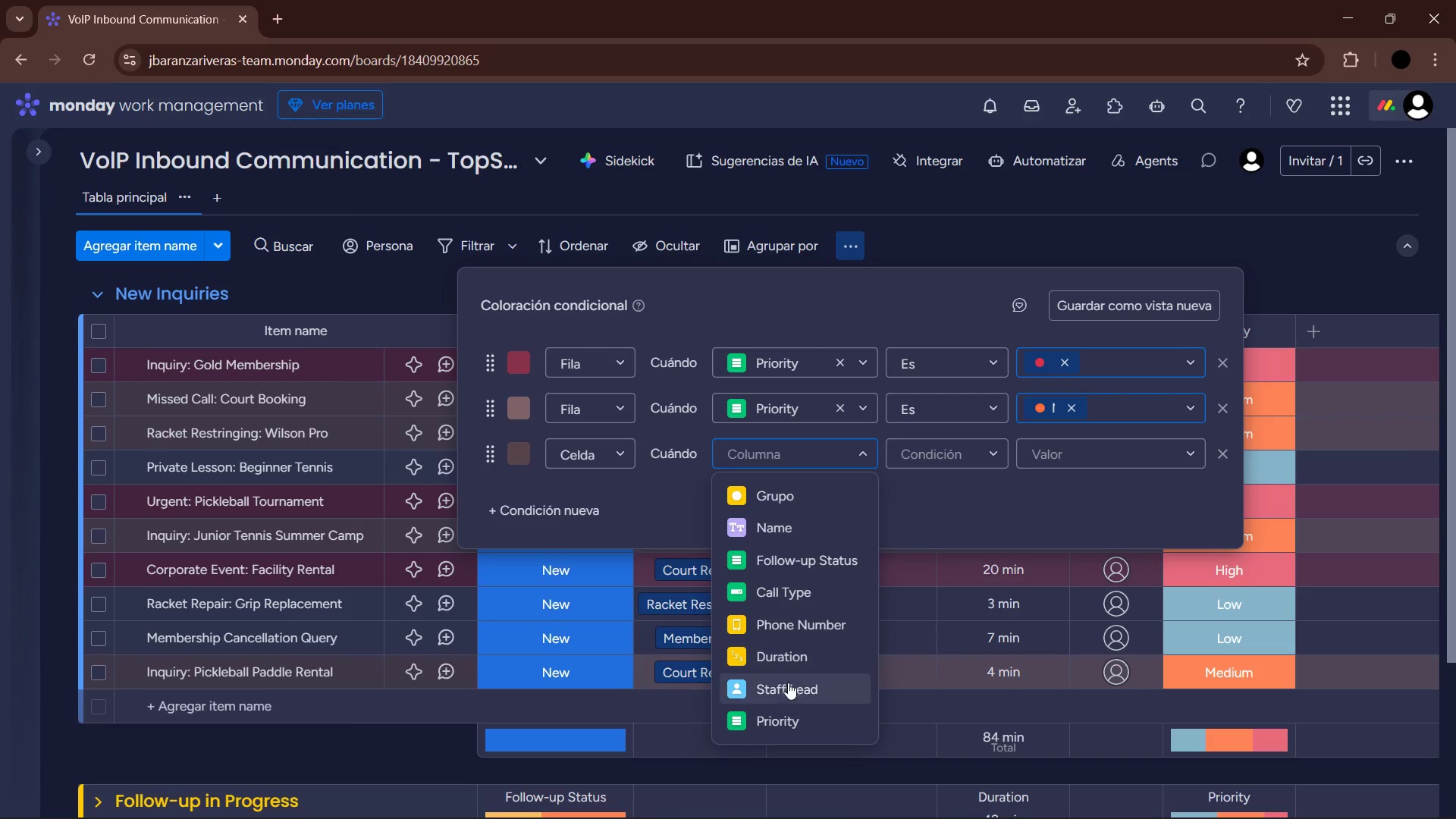 
left_click([785, 705])
 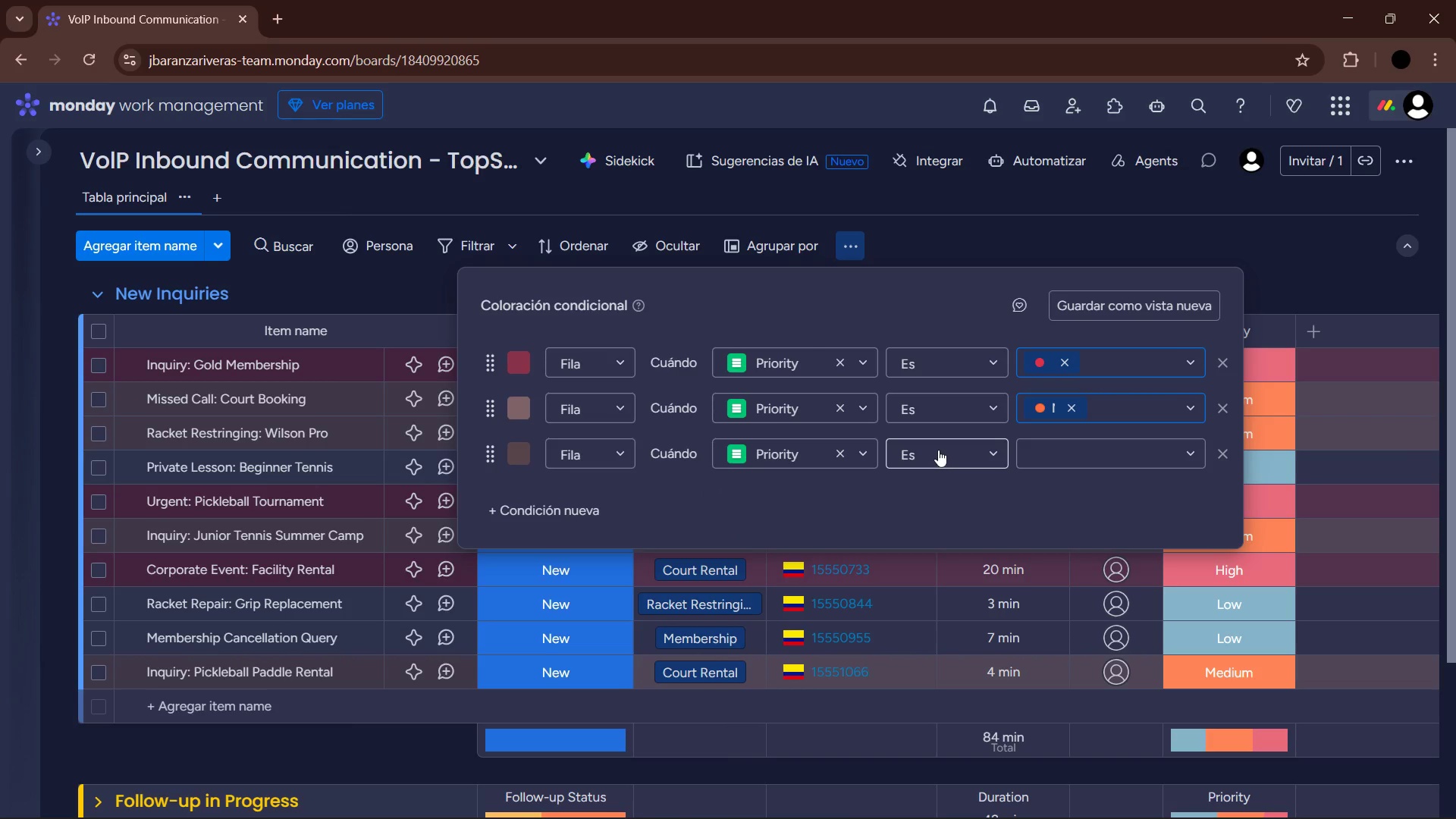 
left_click([1126, 451])
 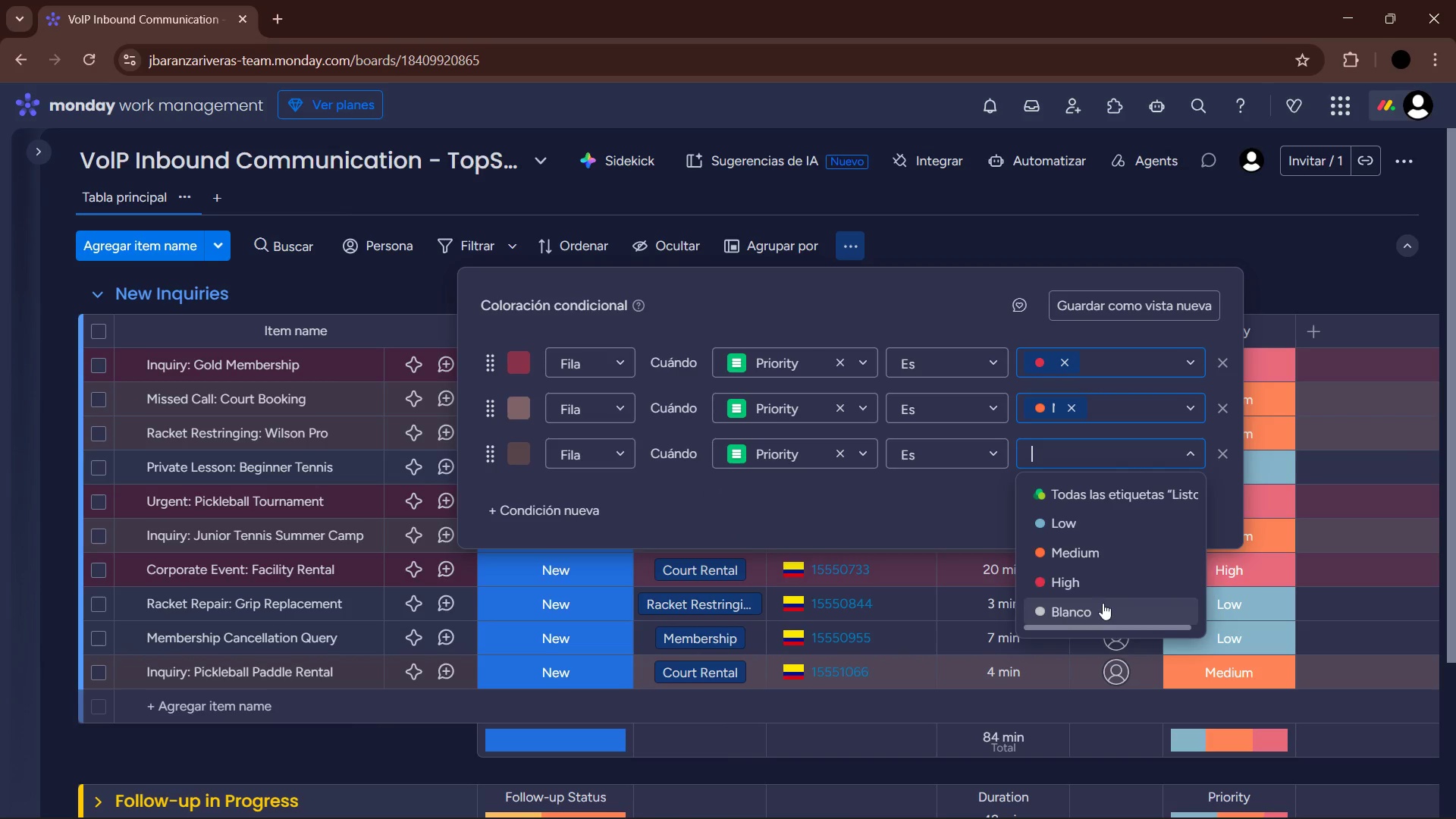 
left_click([1103, 527])
 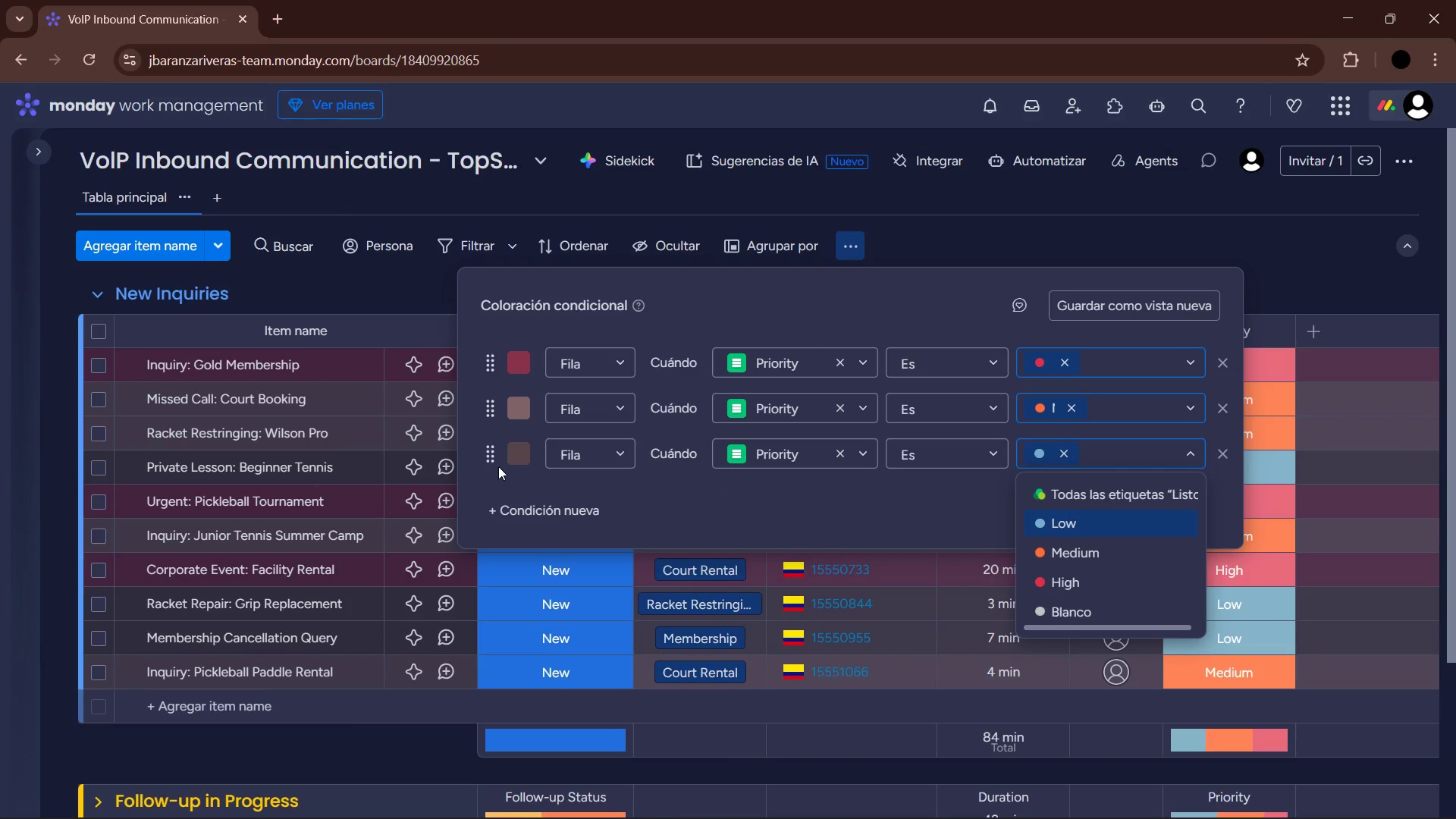 
left_click([526, 448])
 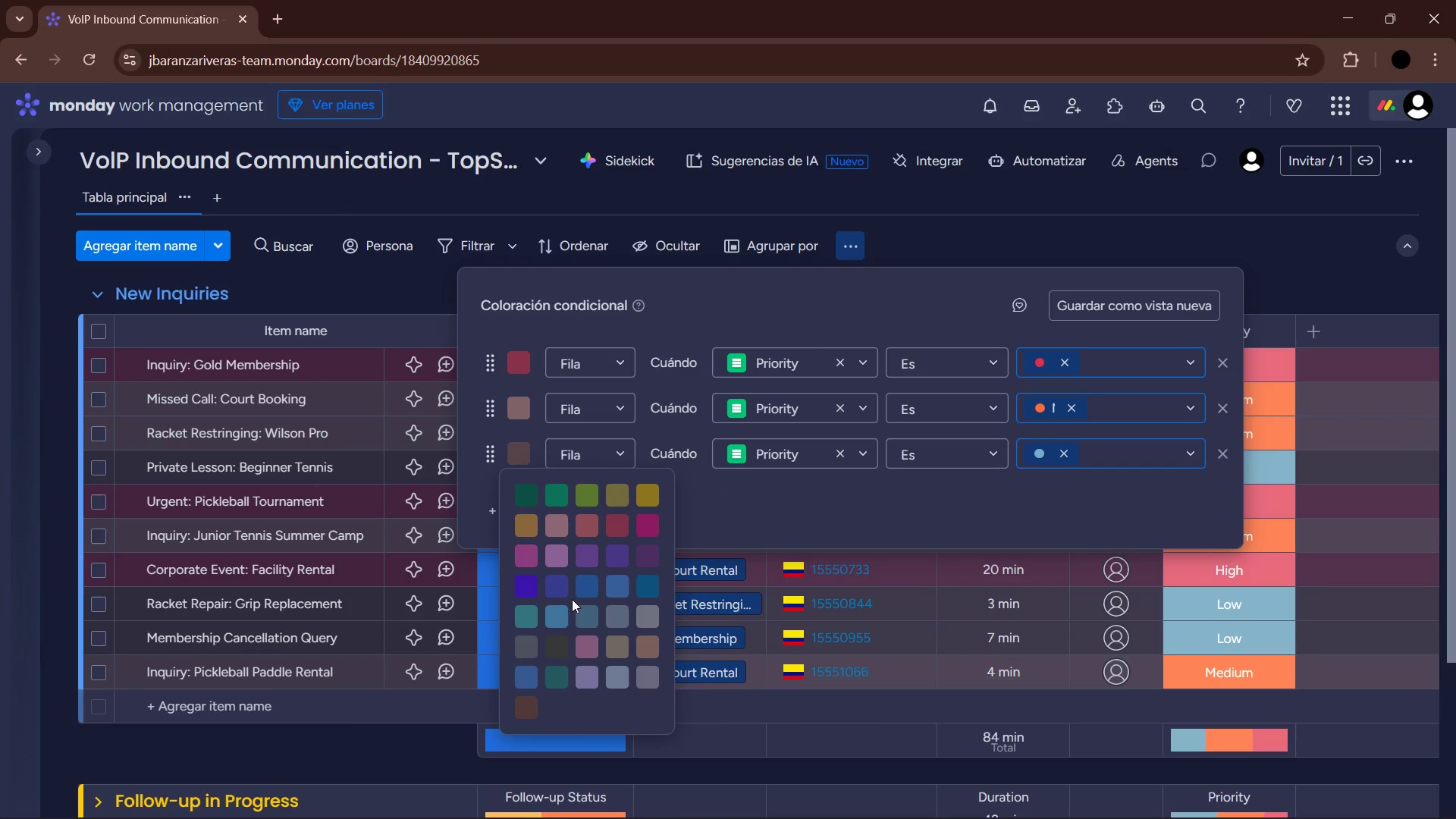 
left_click([558, 619])
 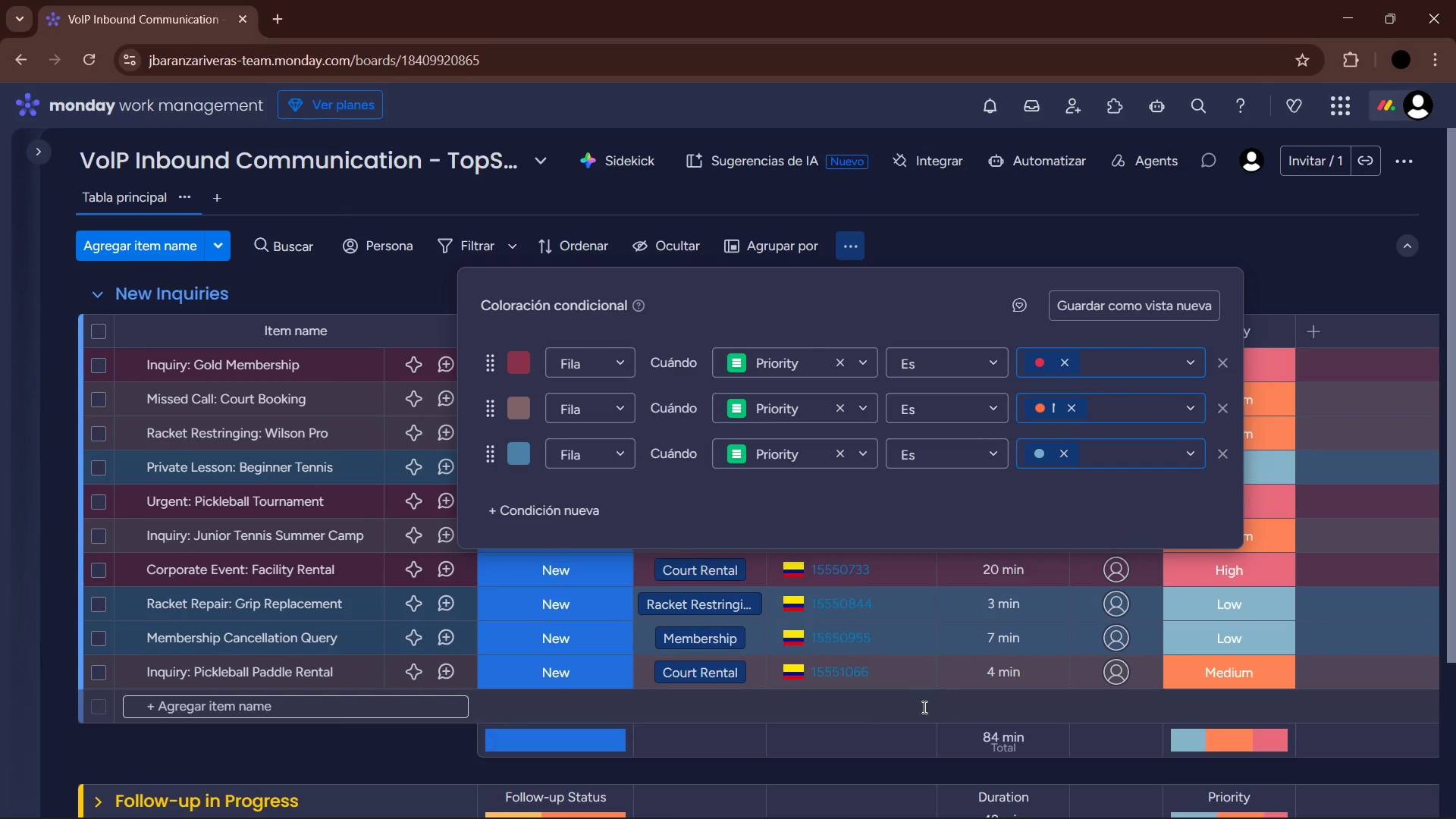 
left_click([197, 742])
 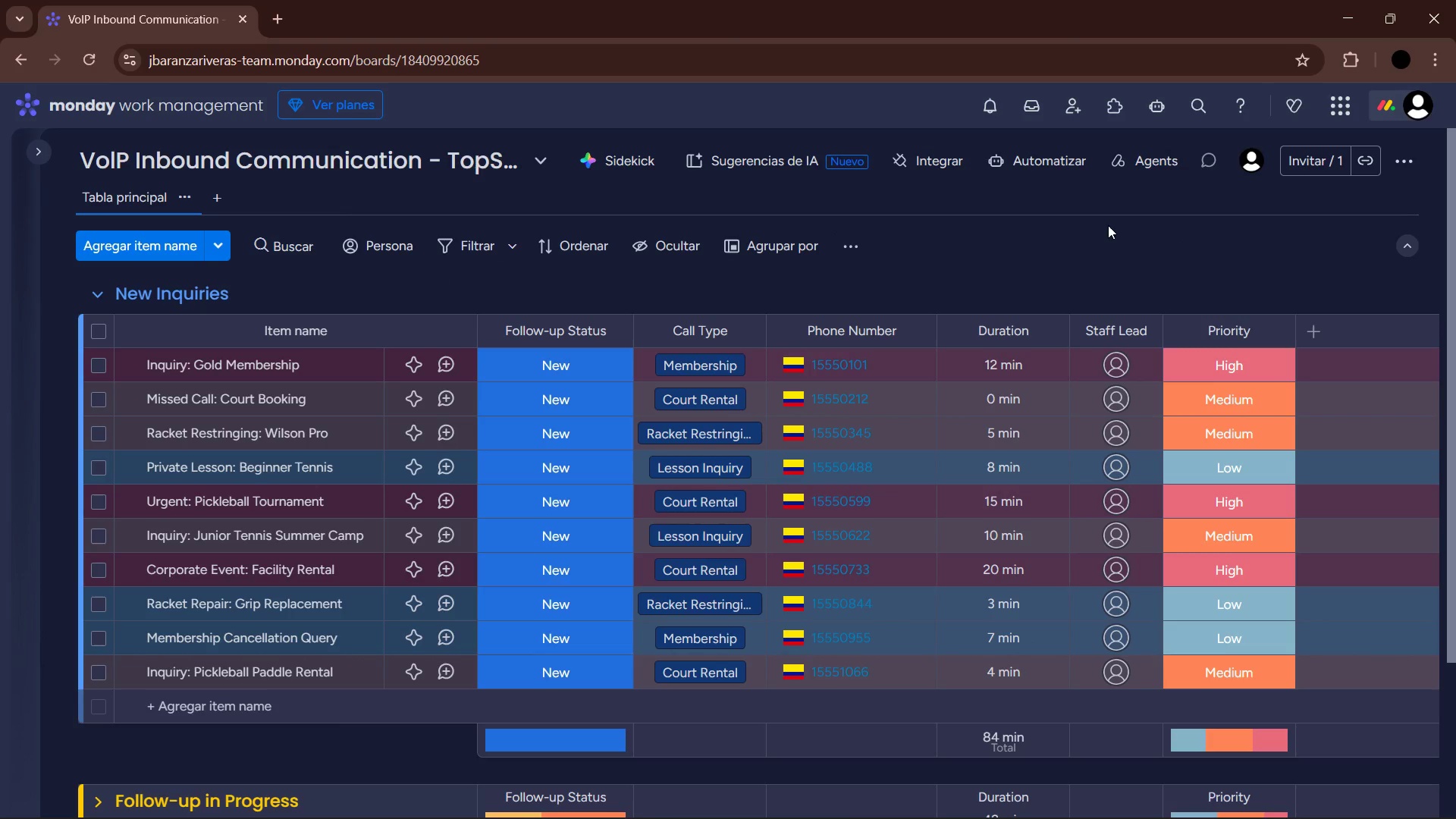 
scroll: coordinate [1001, 588], scroll_direction: down, amount: 4.0
 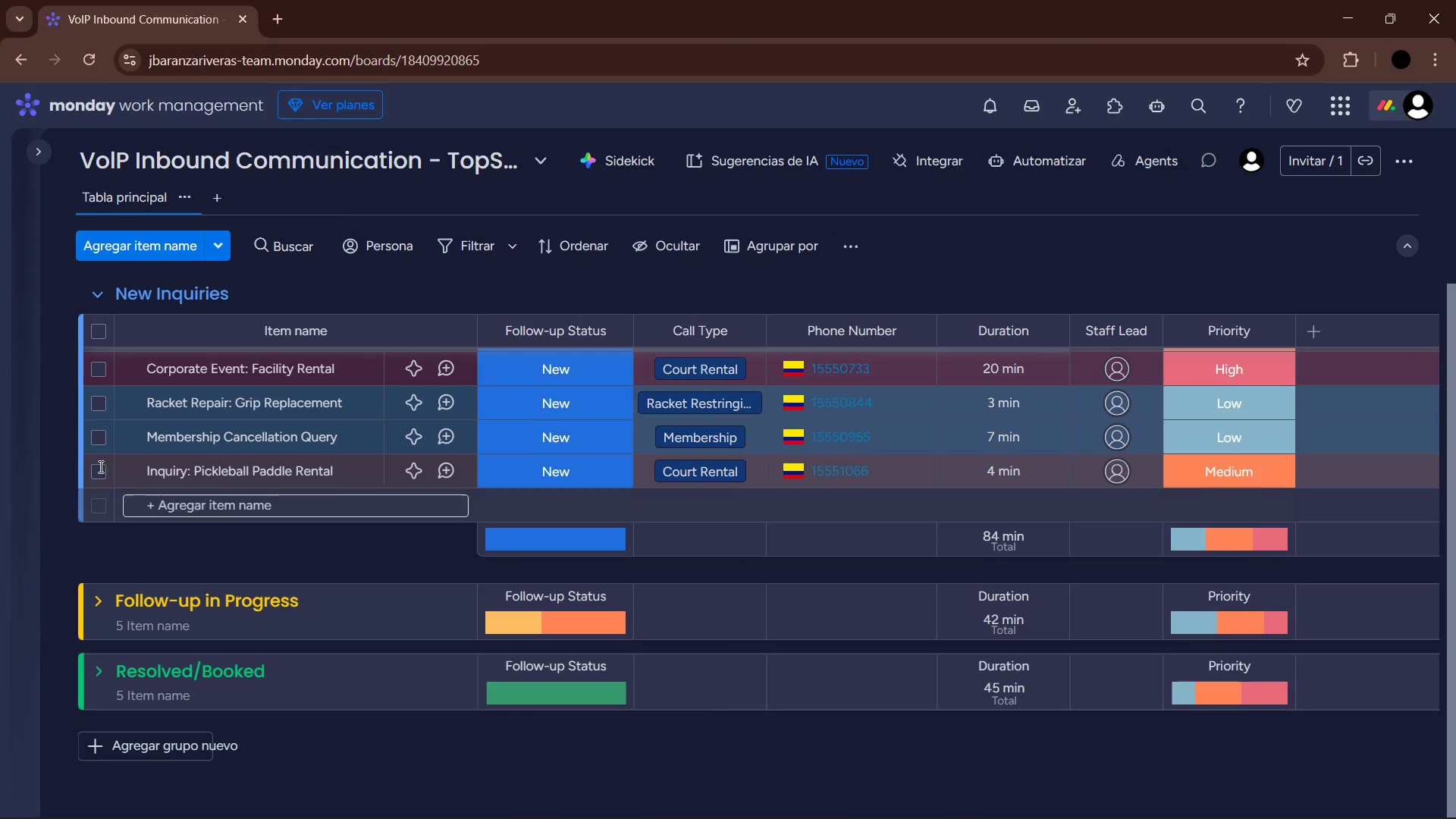 
scroll: coordinate [153, 493], scroll_direction: up, amount: 4.0
 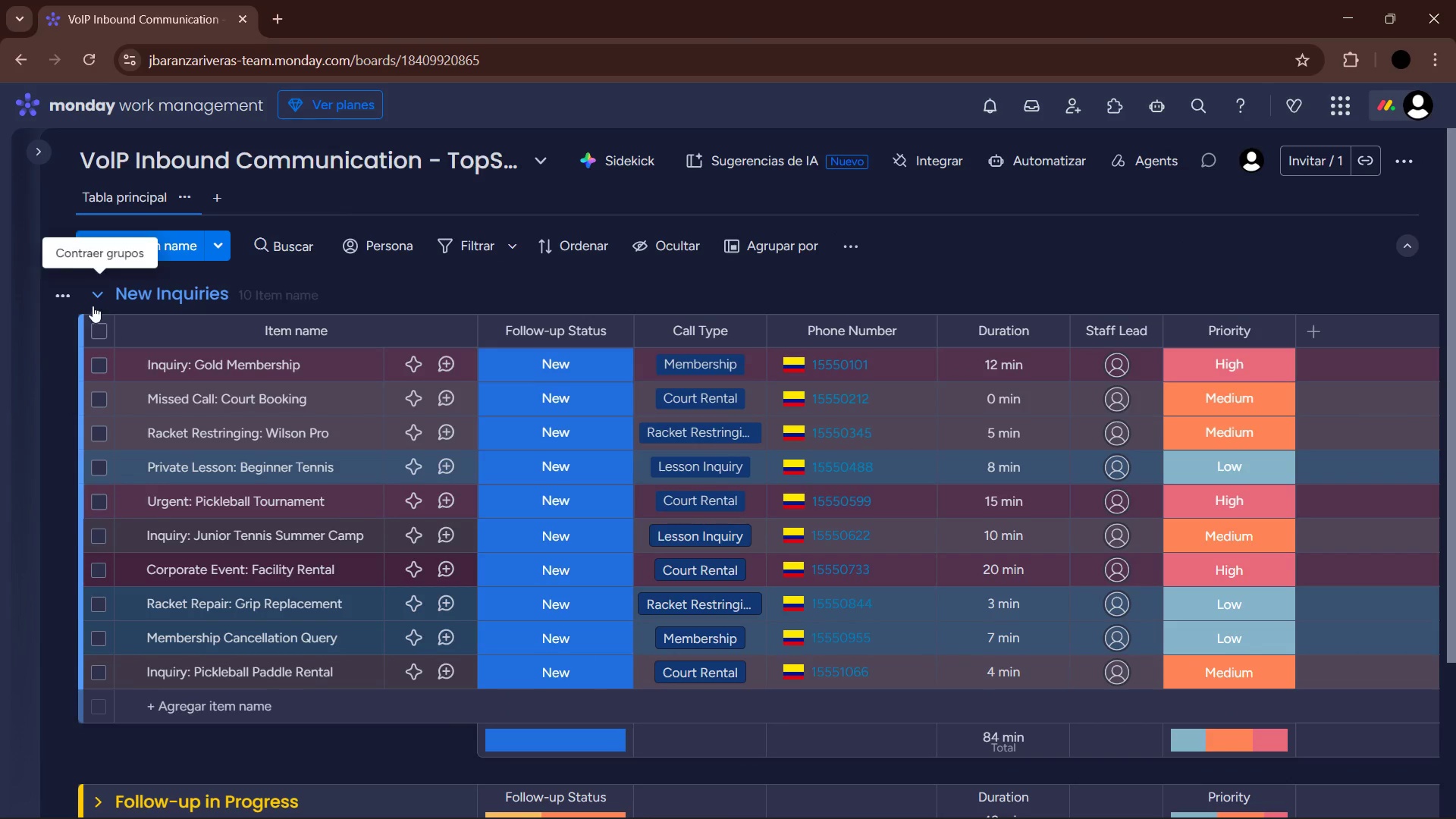 
left_click([93, 303])
 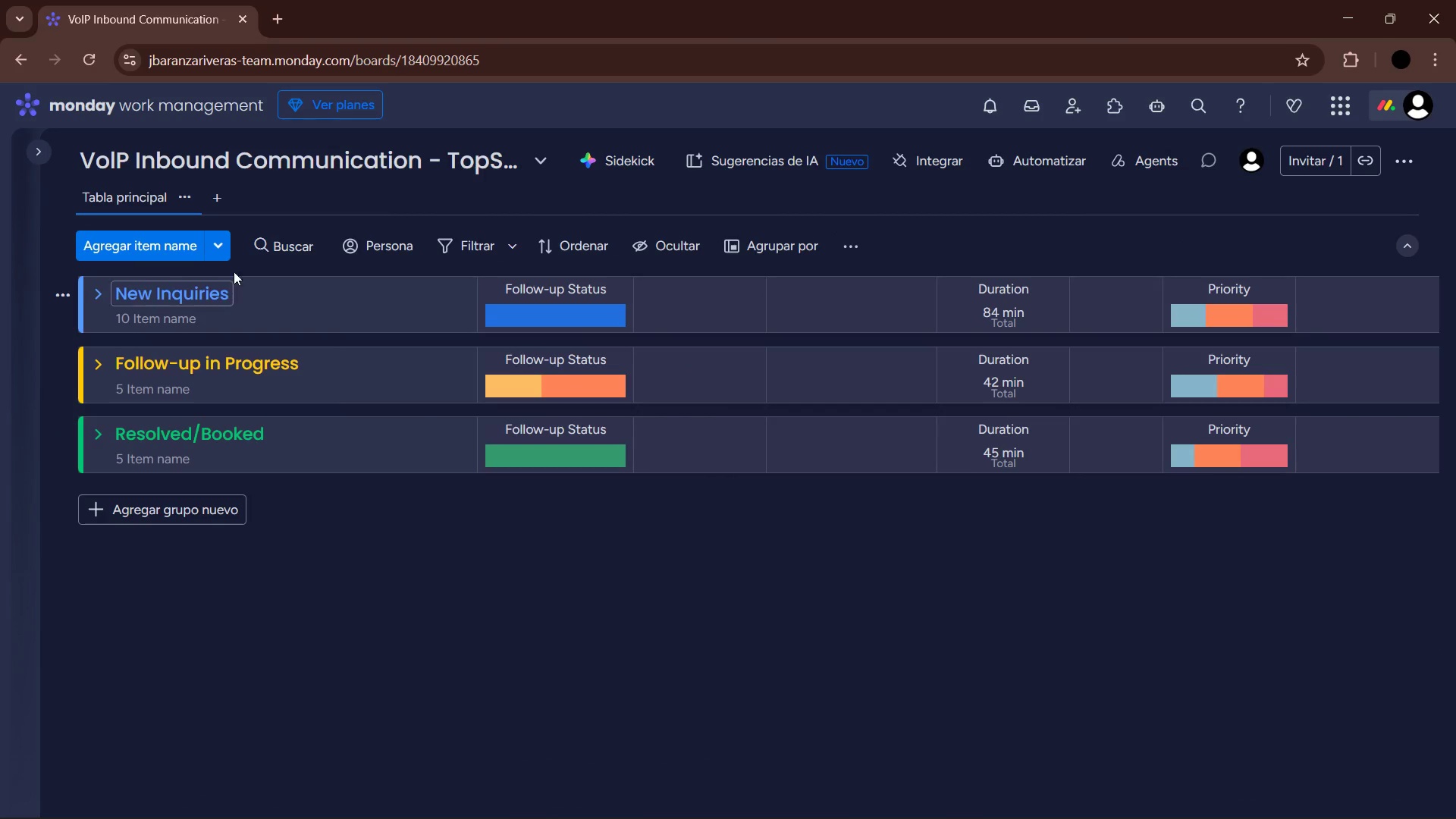 
left_click([218, 205])
 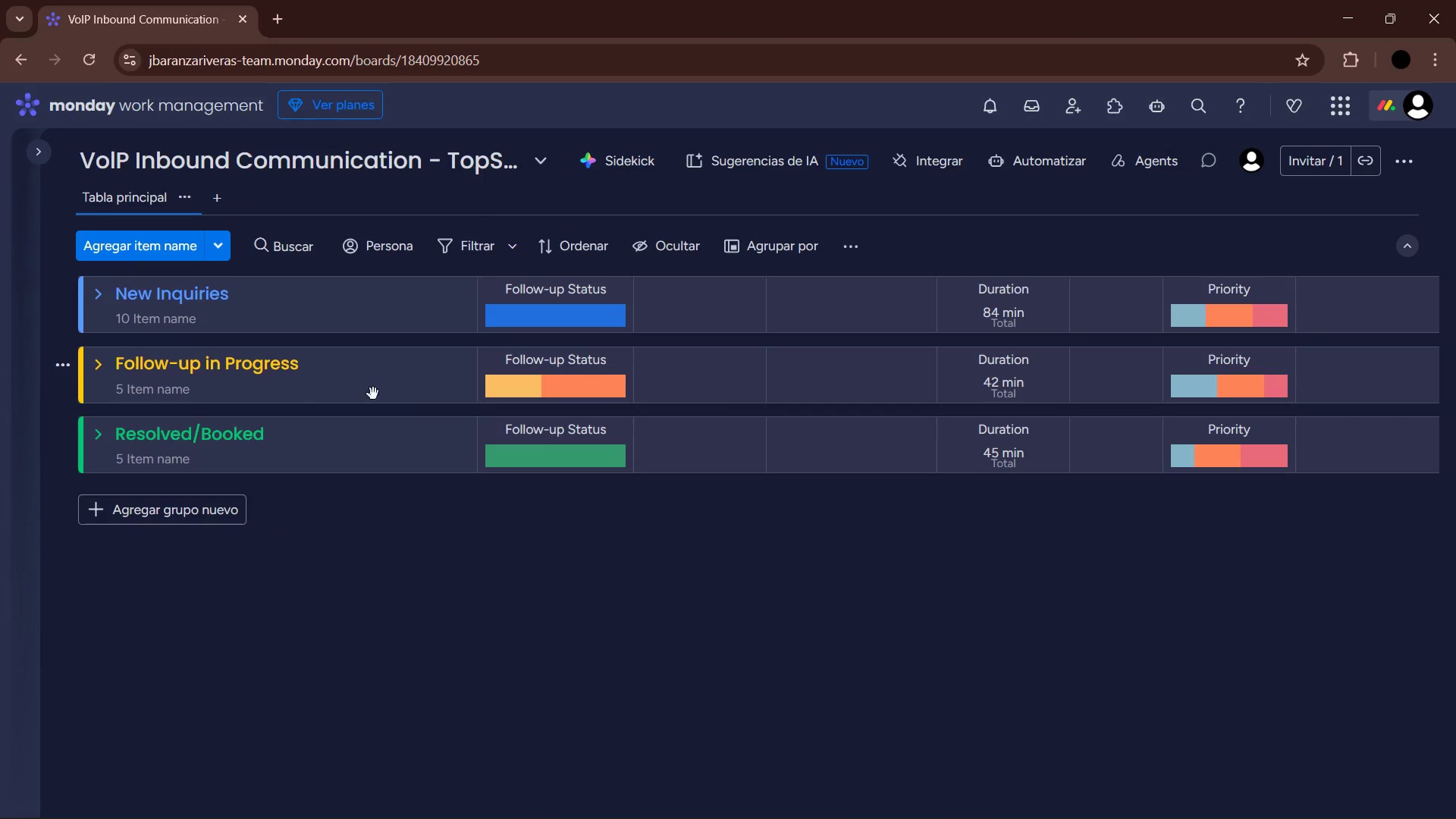 
mouse_move([689, 518])
 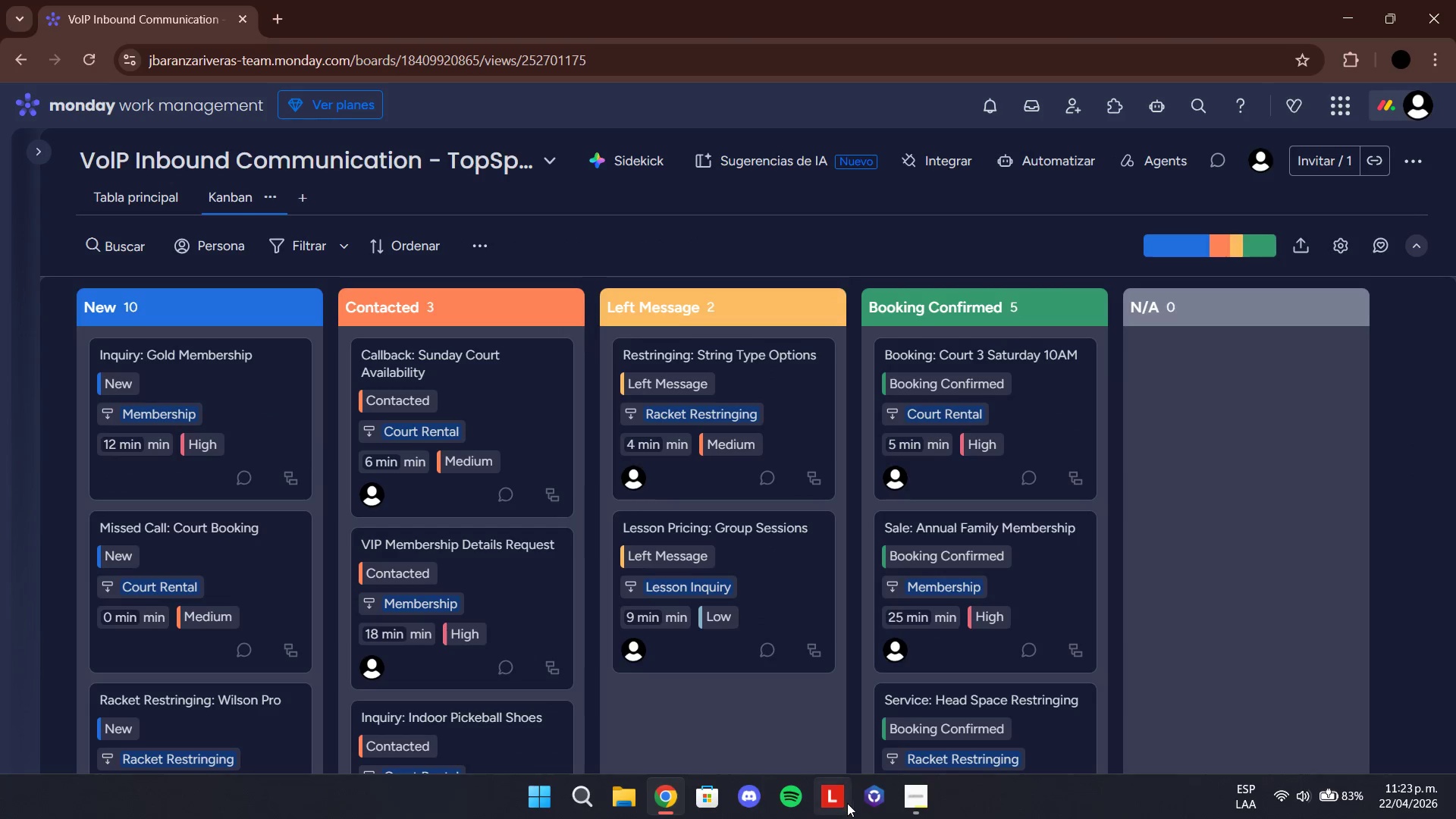 
left_click([918, 799])